 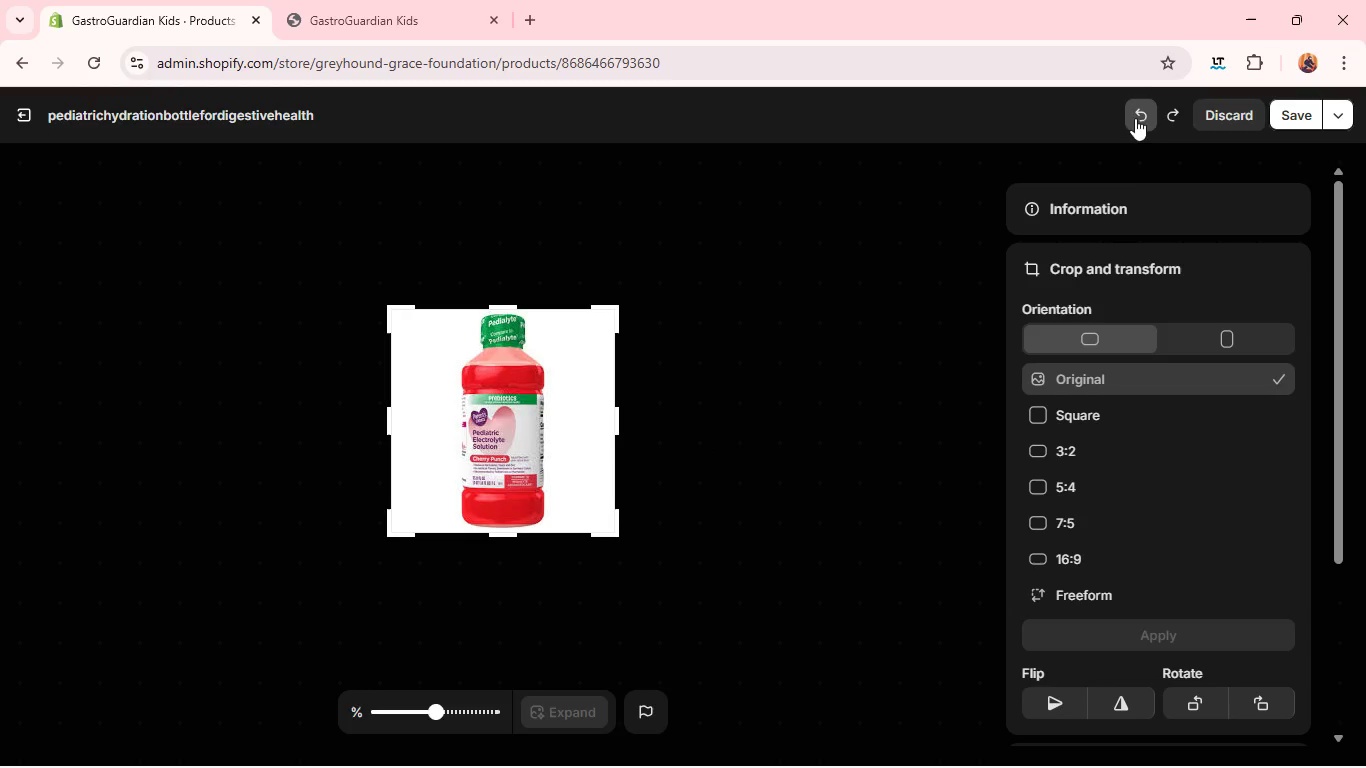 
left_click([1287, 114])
 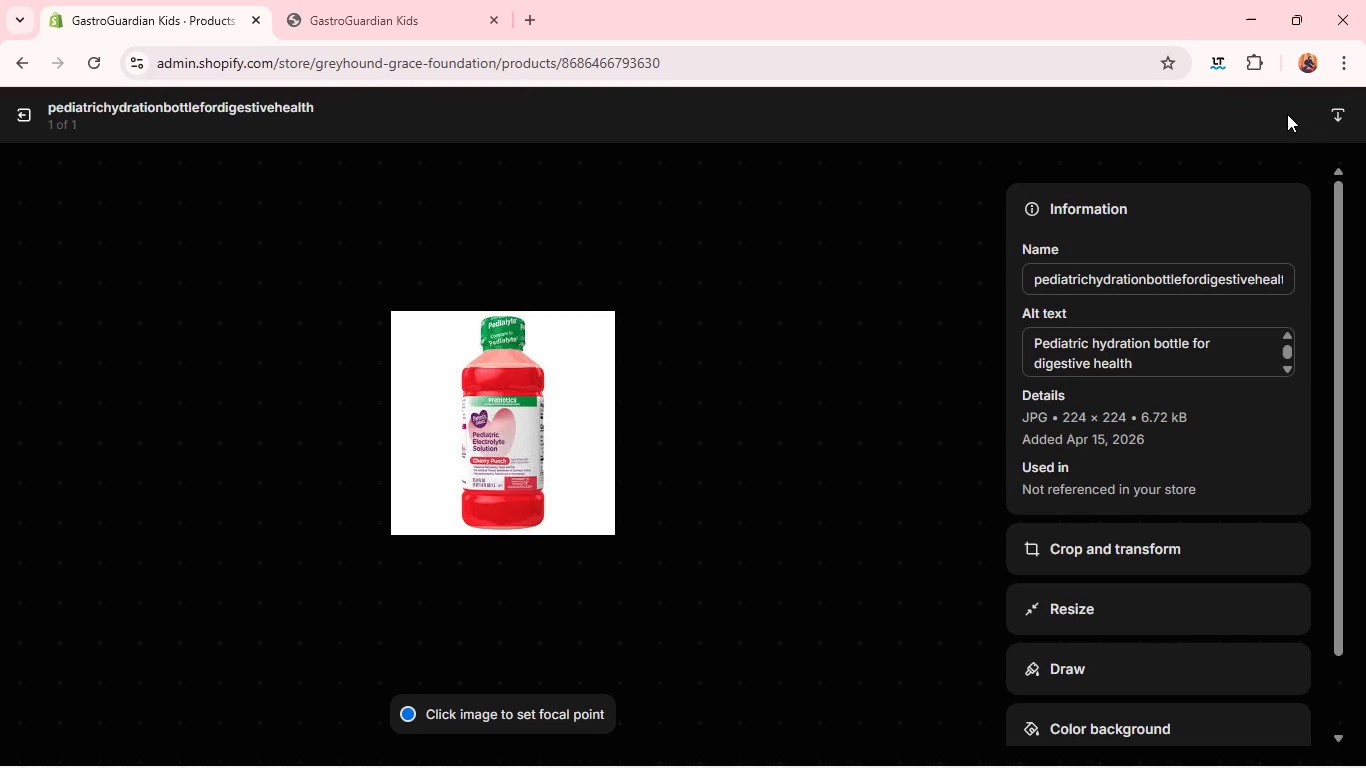 
wait(9.02)
 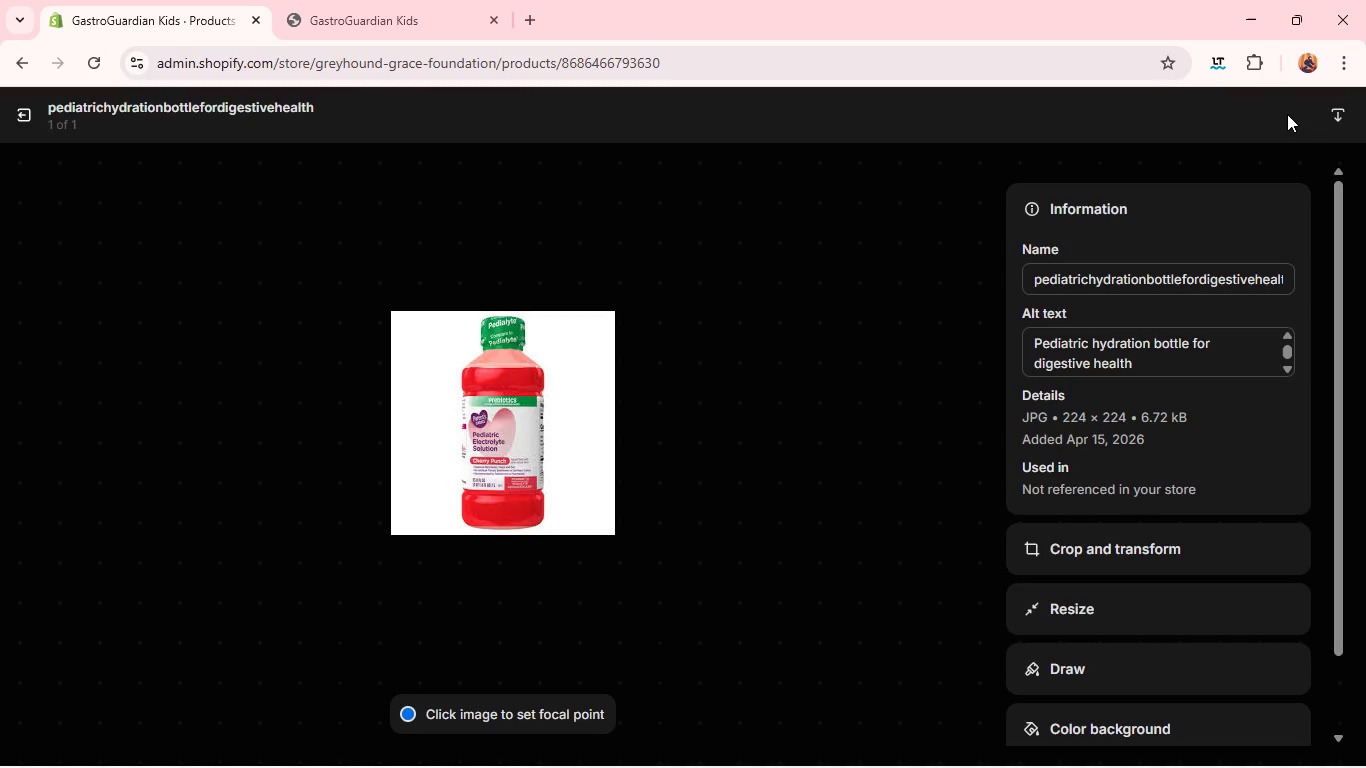 
left_click([36, 114])
 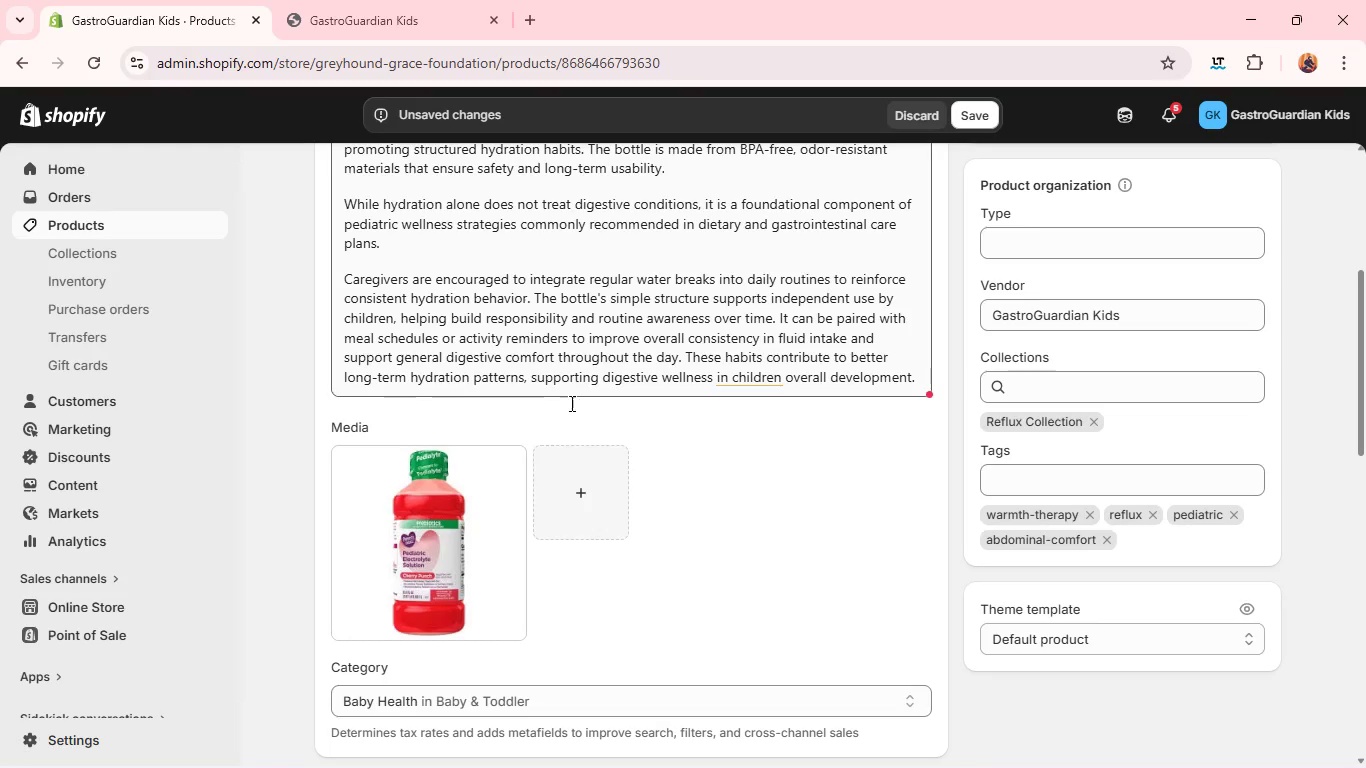 
mouse_move([547, 425])
 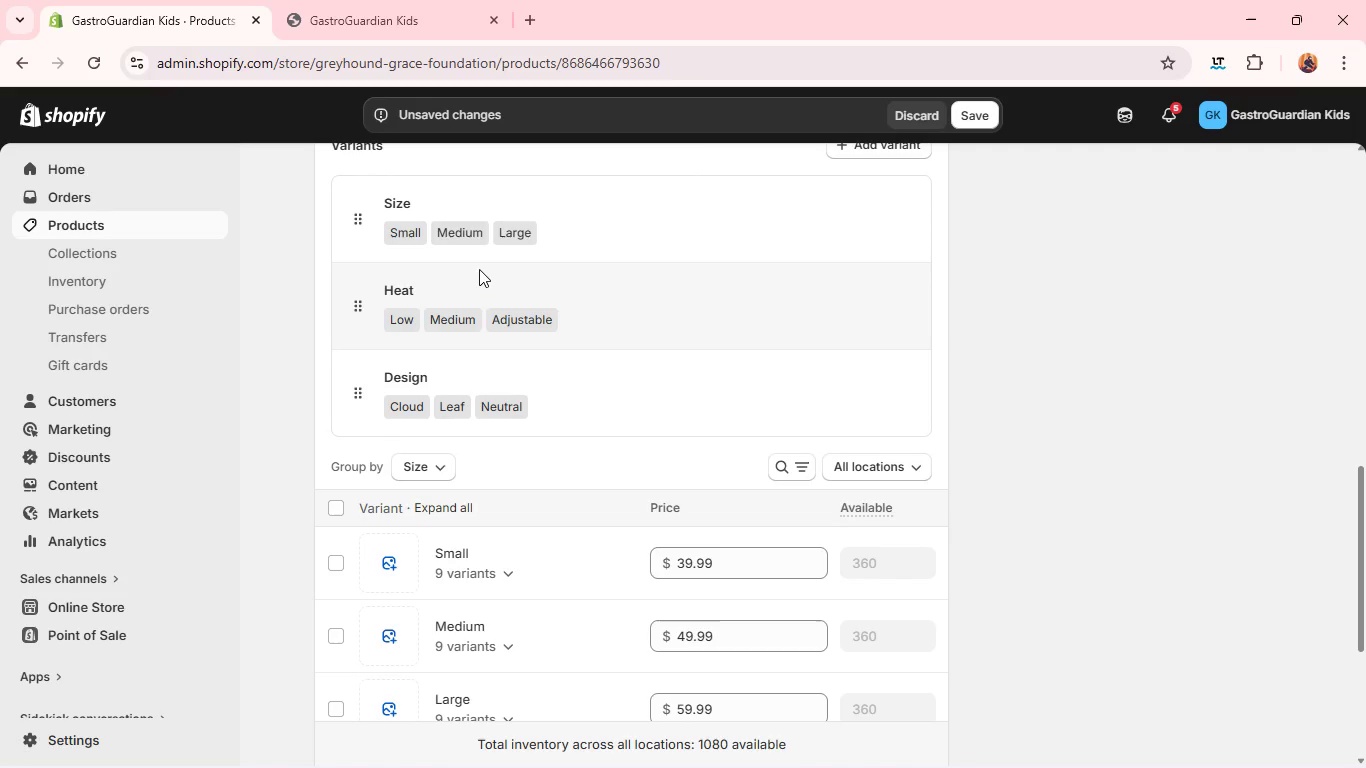 
wait(17.25)
 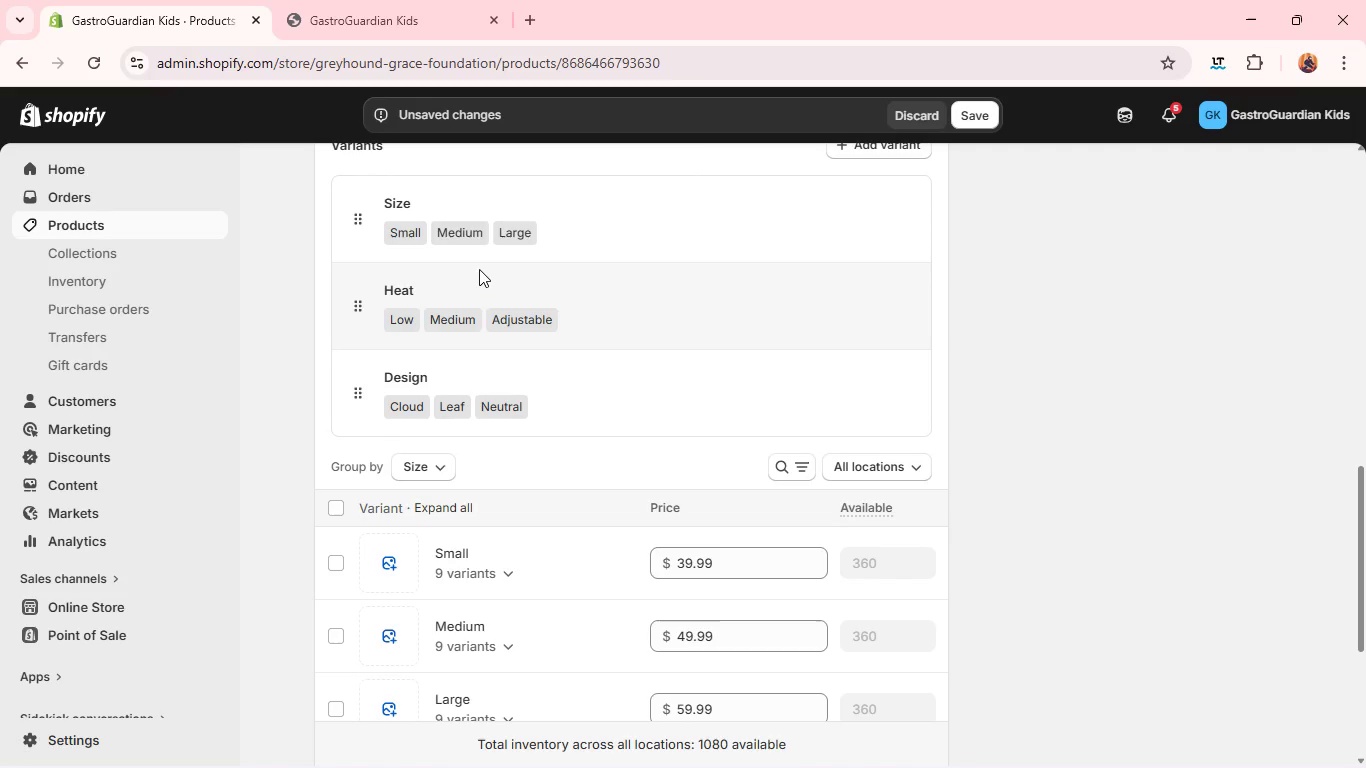 
left_click([450, 228])
 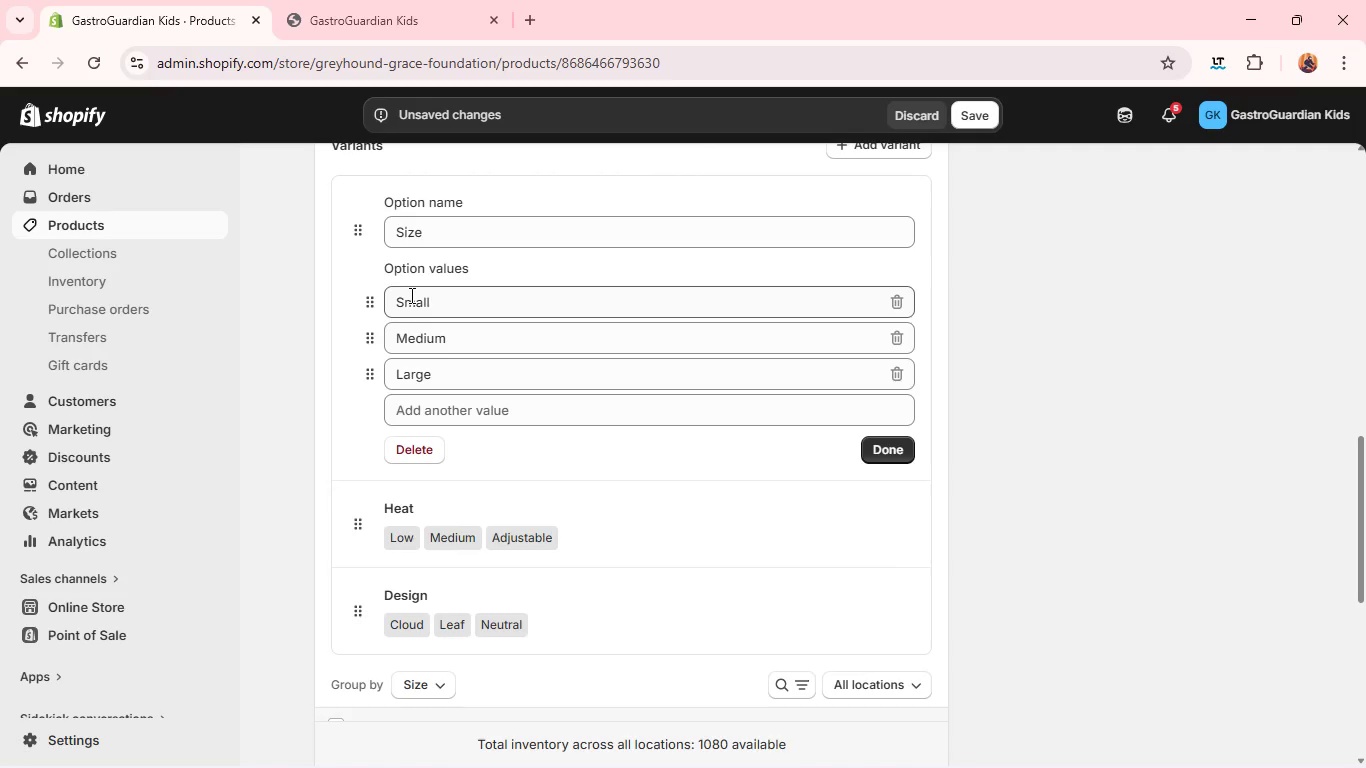 
double_click([410, 295])
 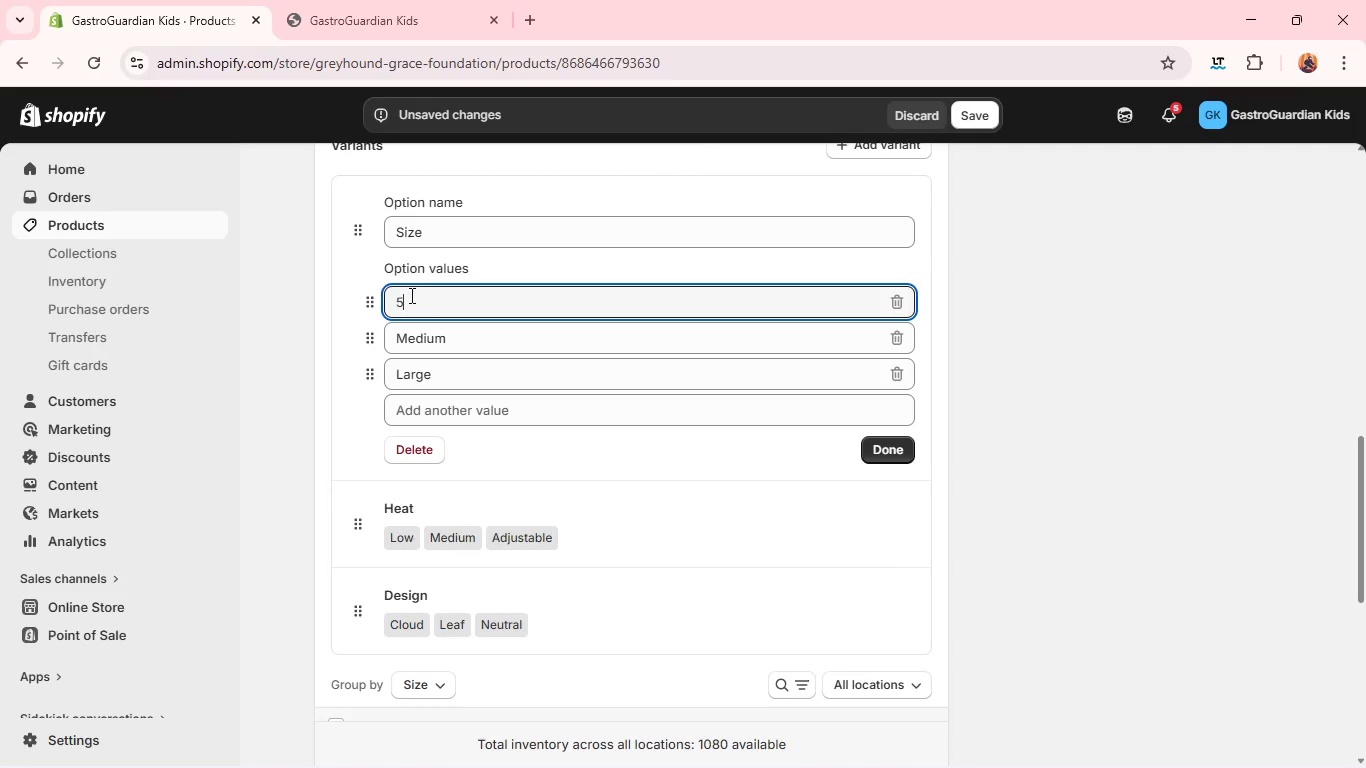 
type(500 )
key(Backspace)
type(ml)
 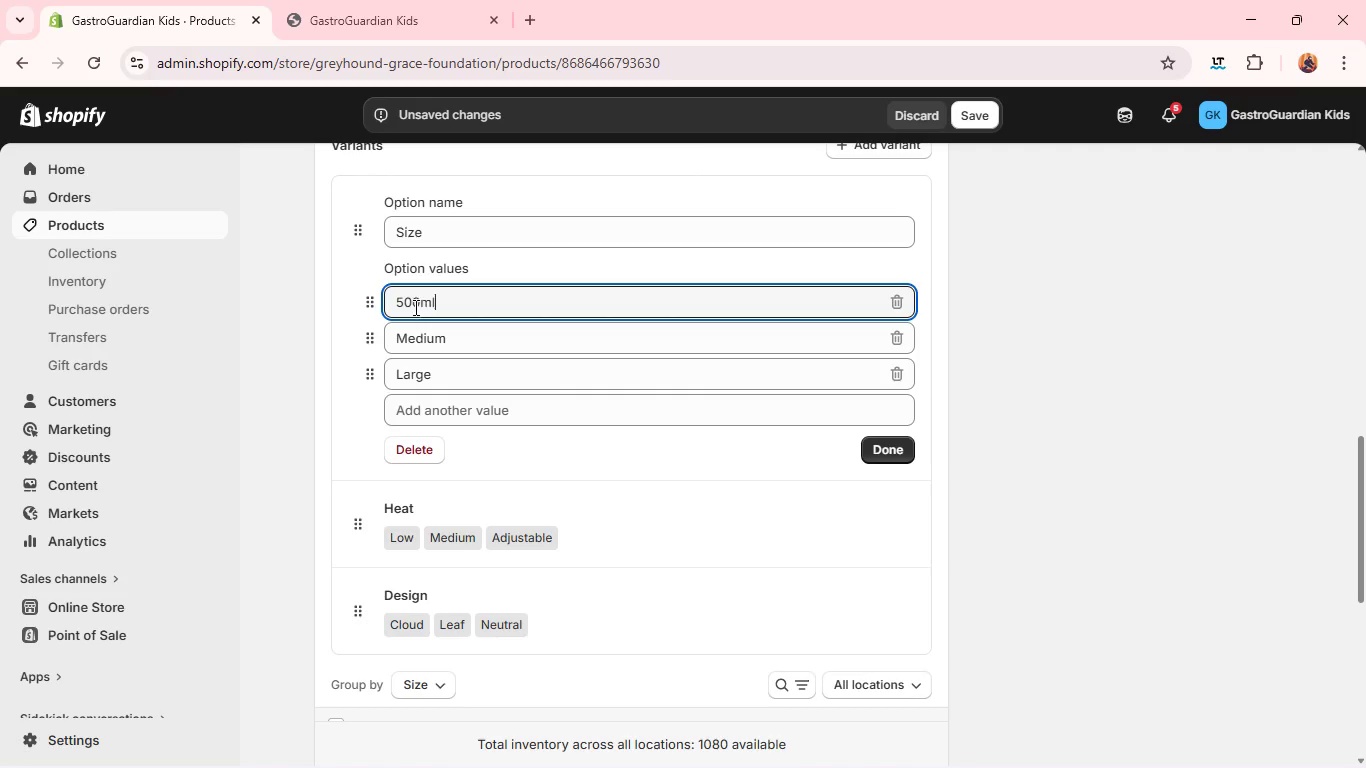 
double_click([405, 302])
 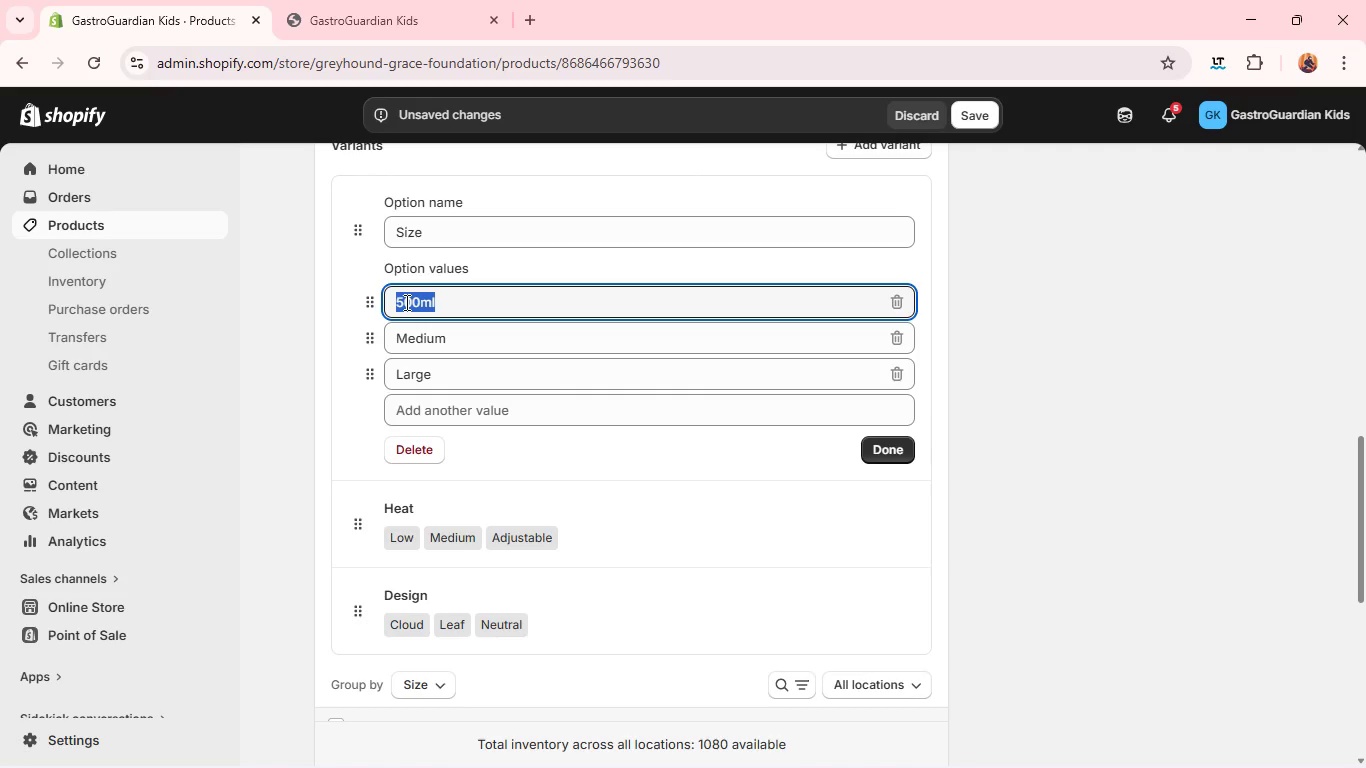 
type(350ml)
 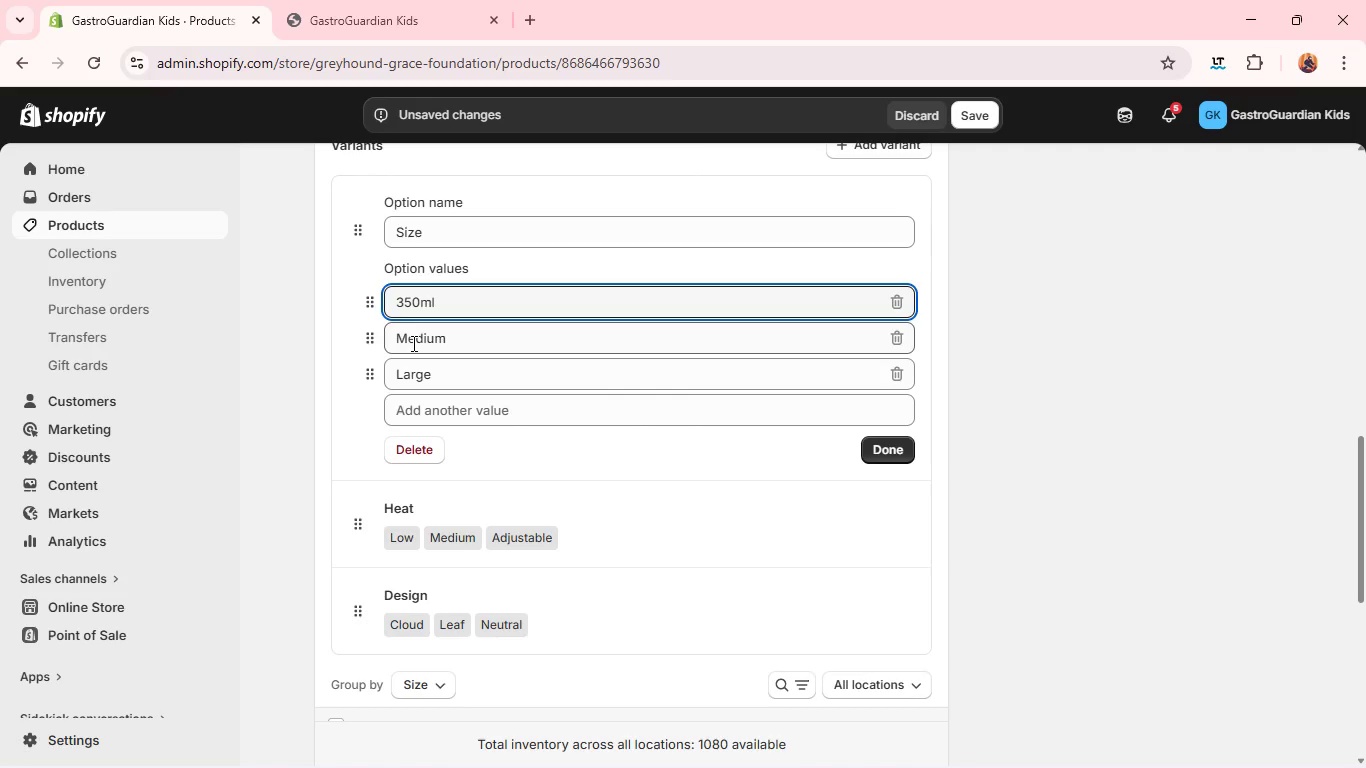 
left_click([412, 343])
 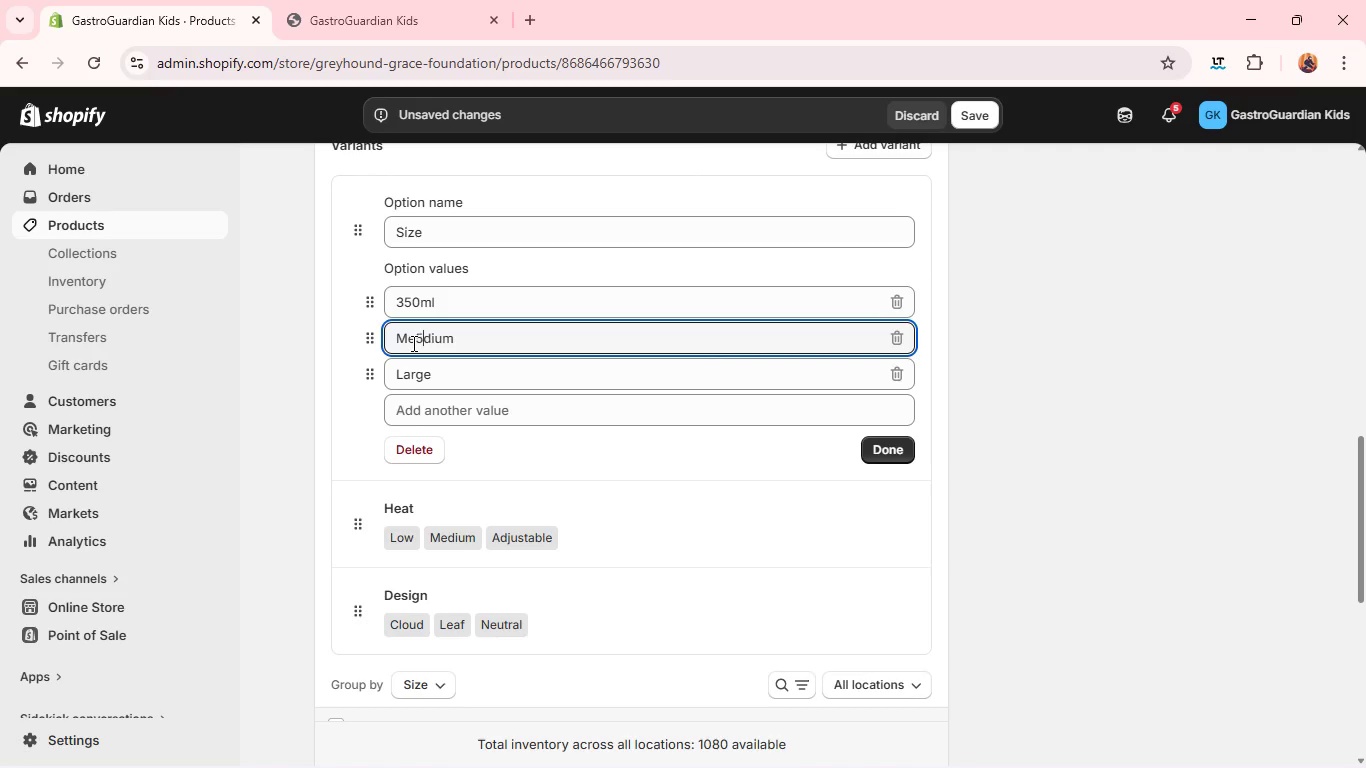 
type(500ml)
 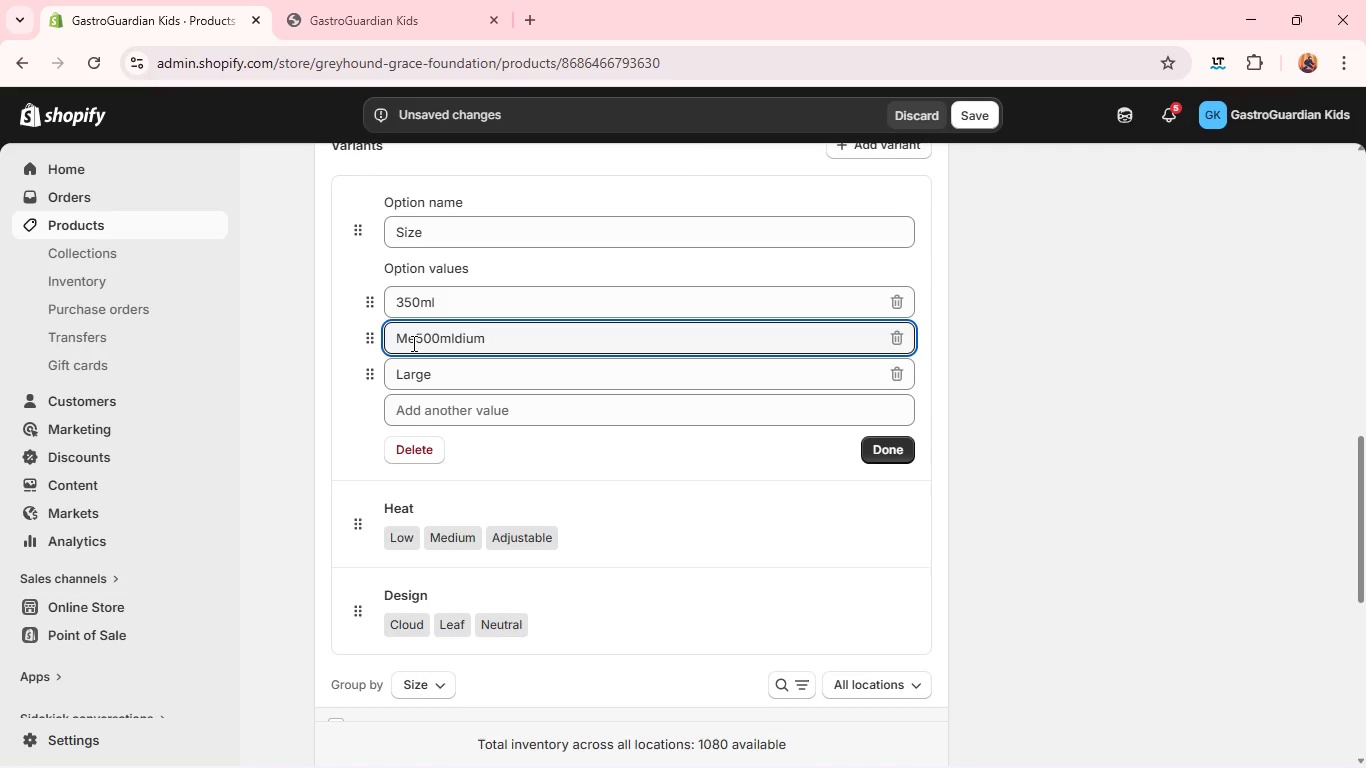 
double_click([412, 343])
 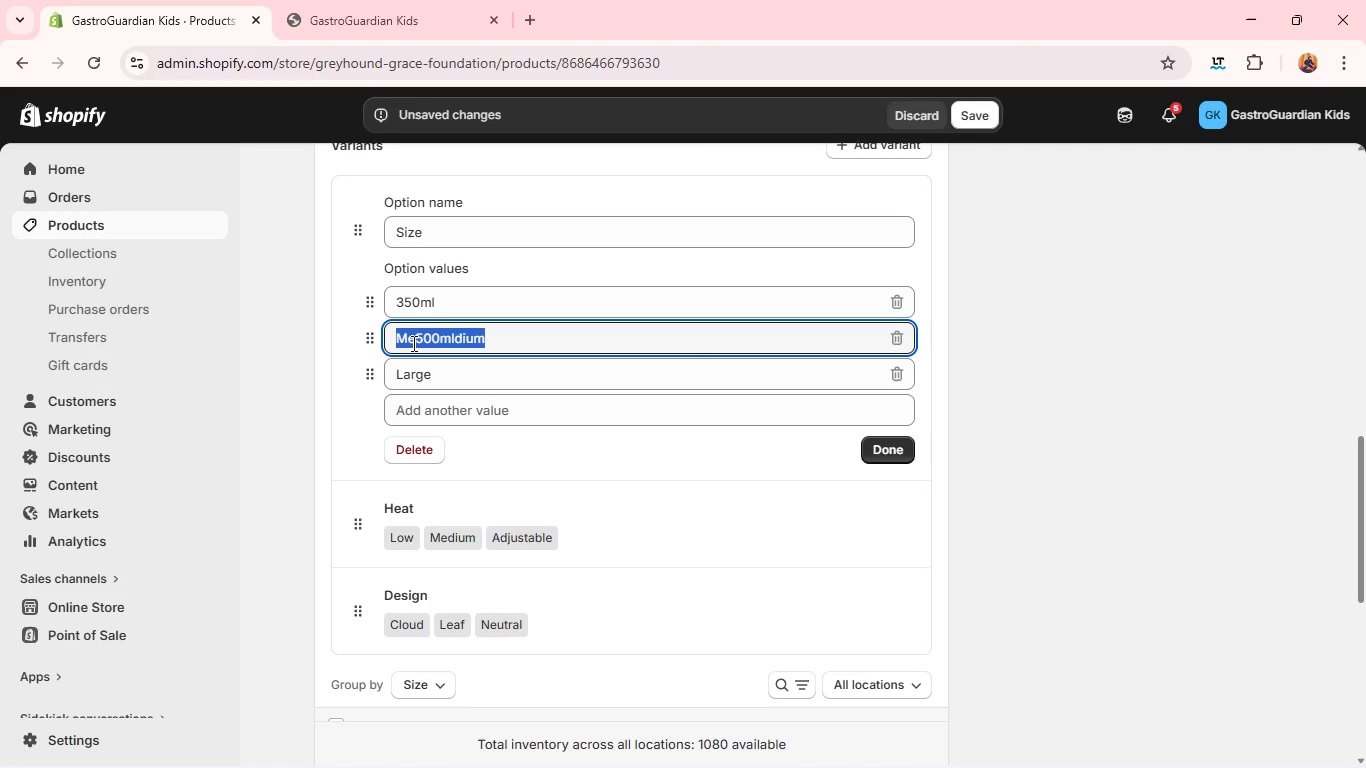 
triple_click([412, 343])
 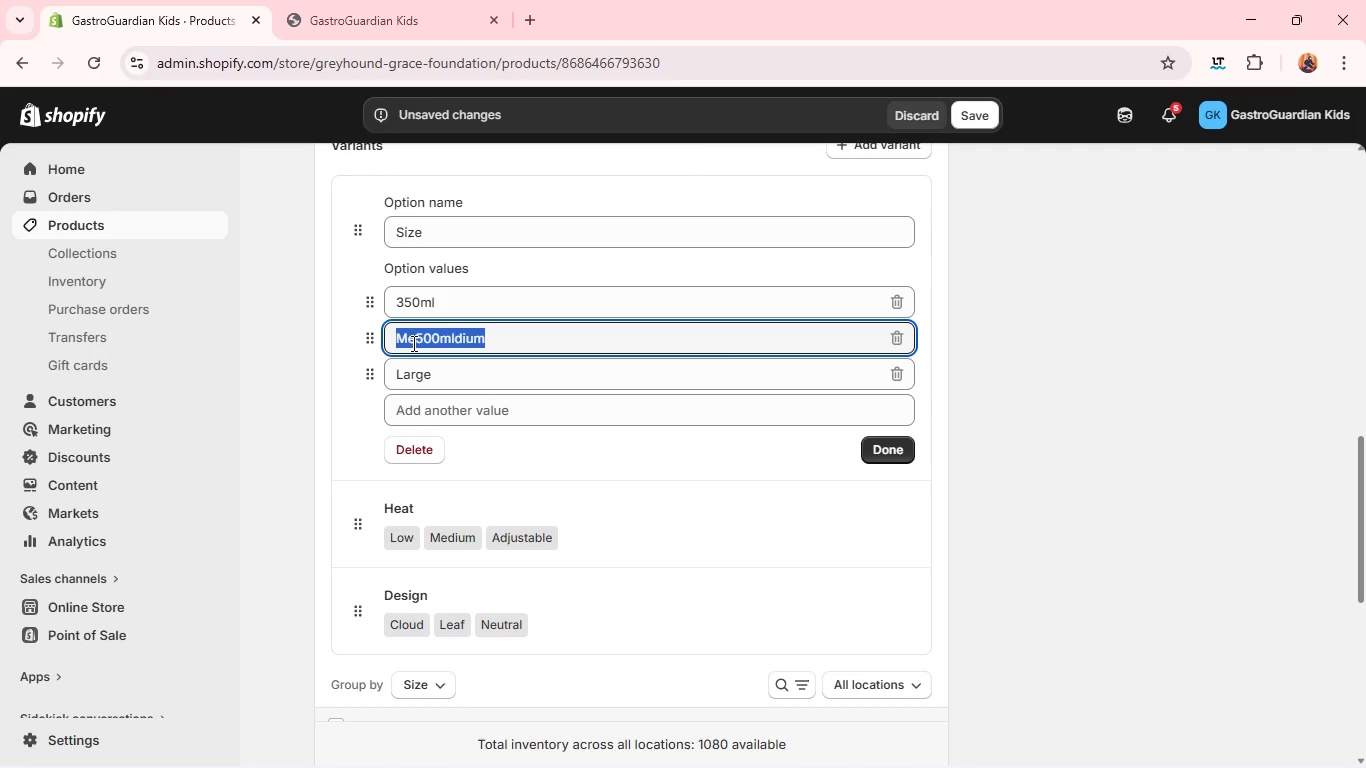 
type(59)
key(Backspace)
type(00ml)
 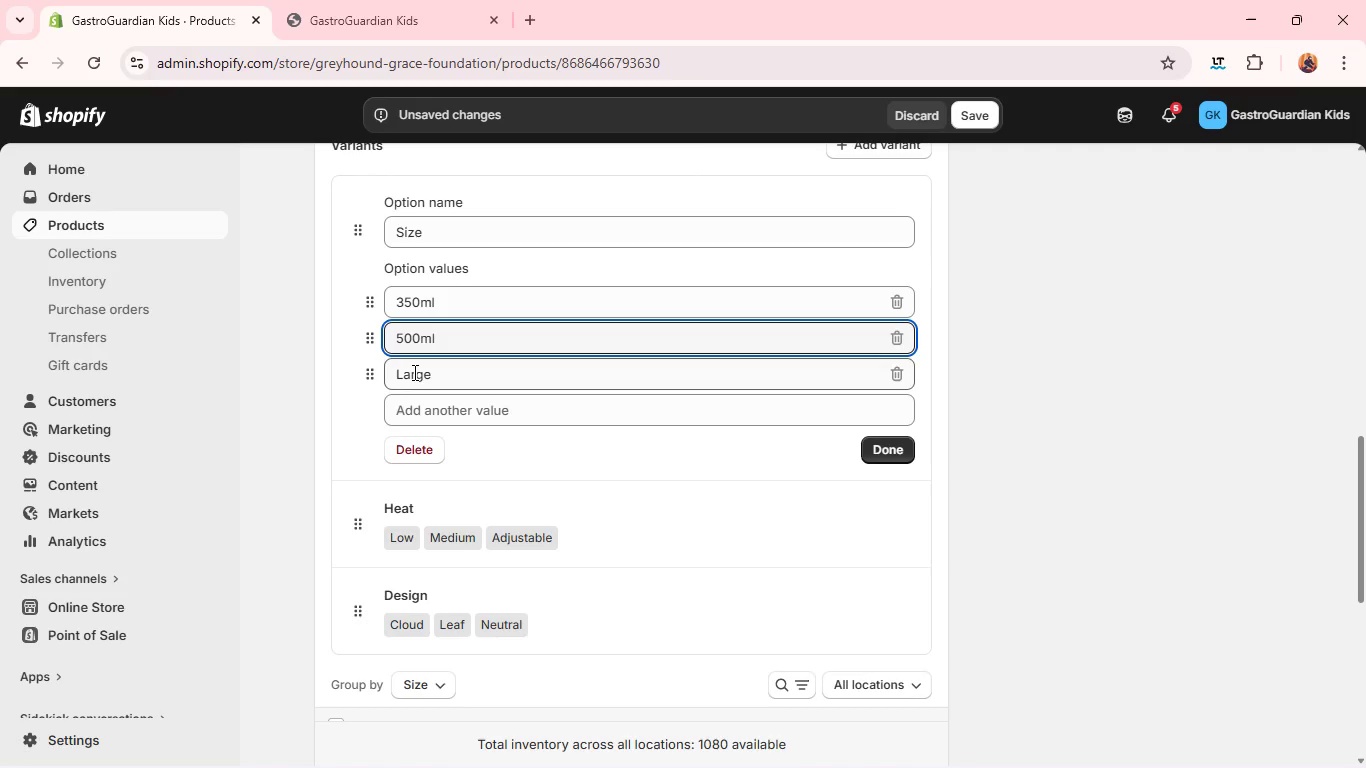 
left_click([413, 372])
 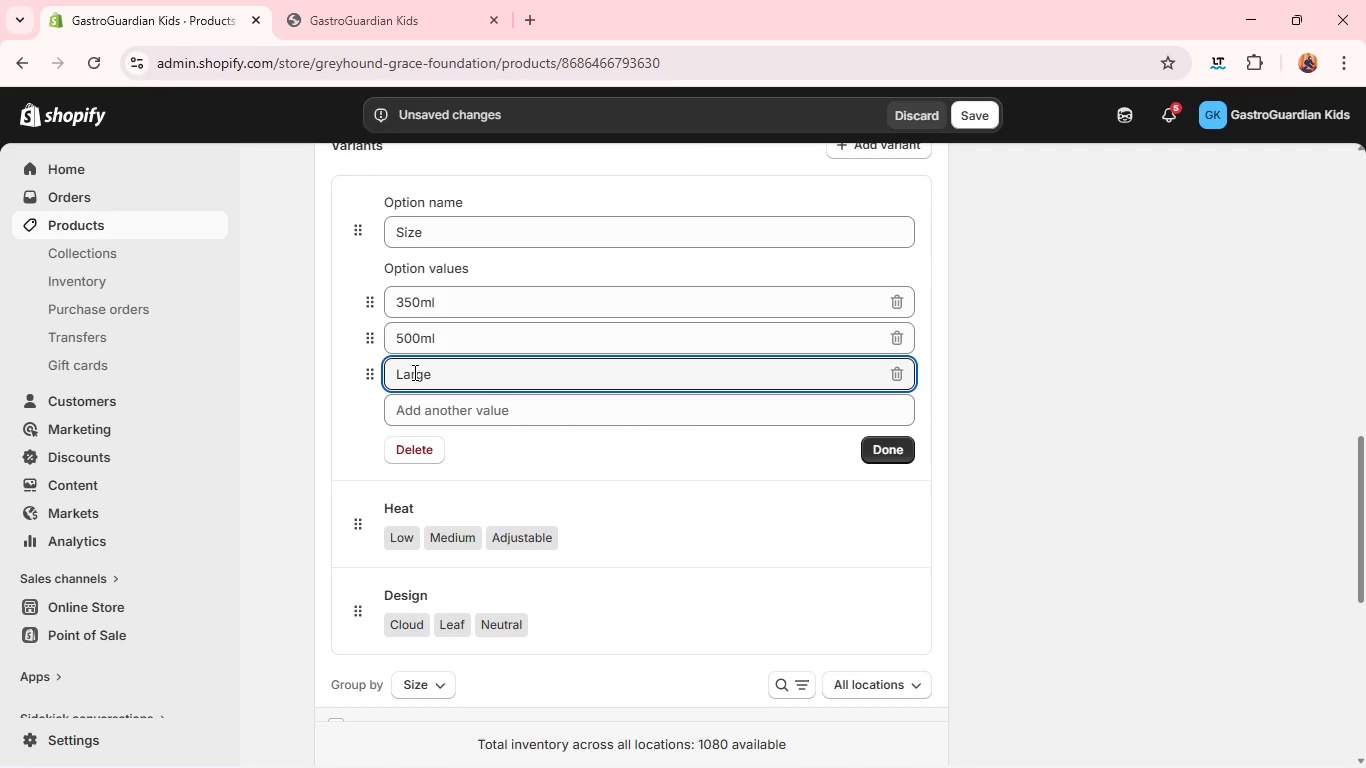 
wait(5.28)
 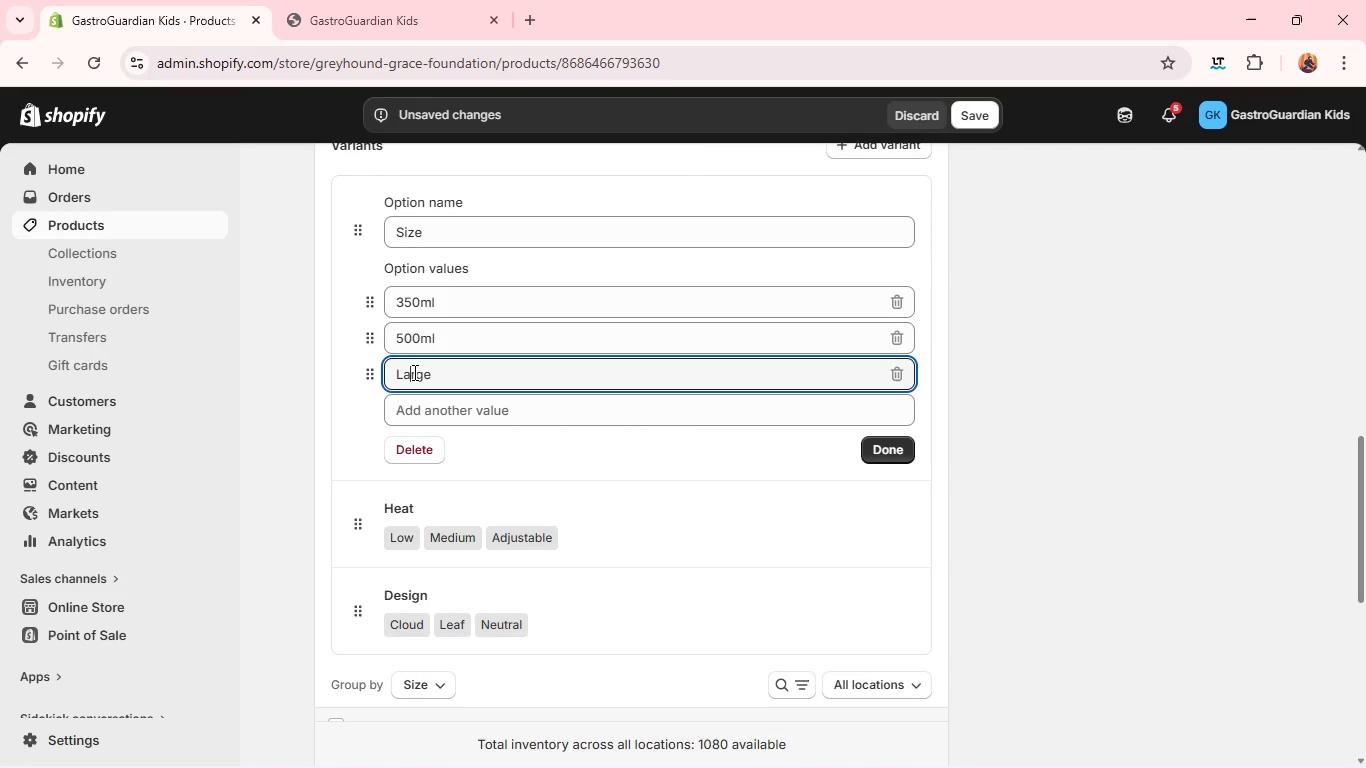 
type(750)
 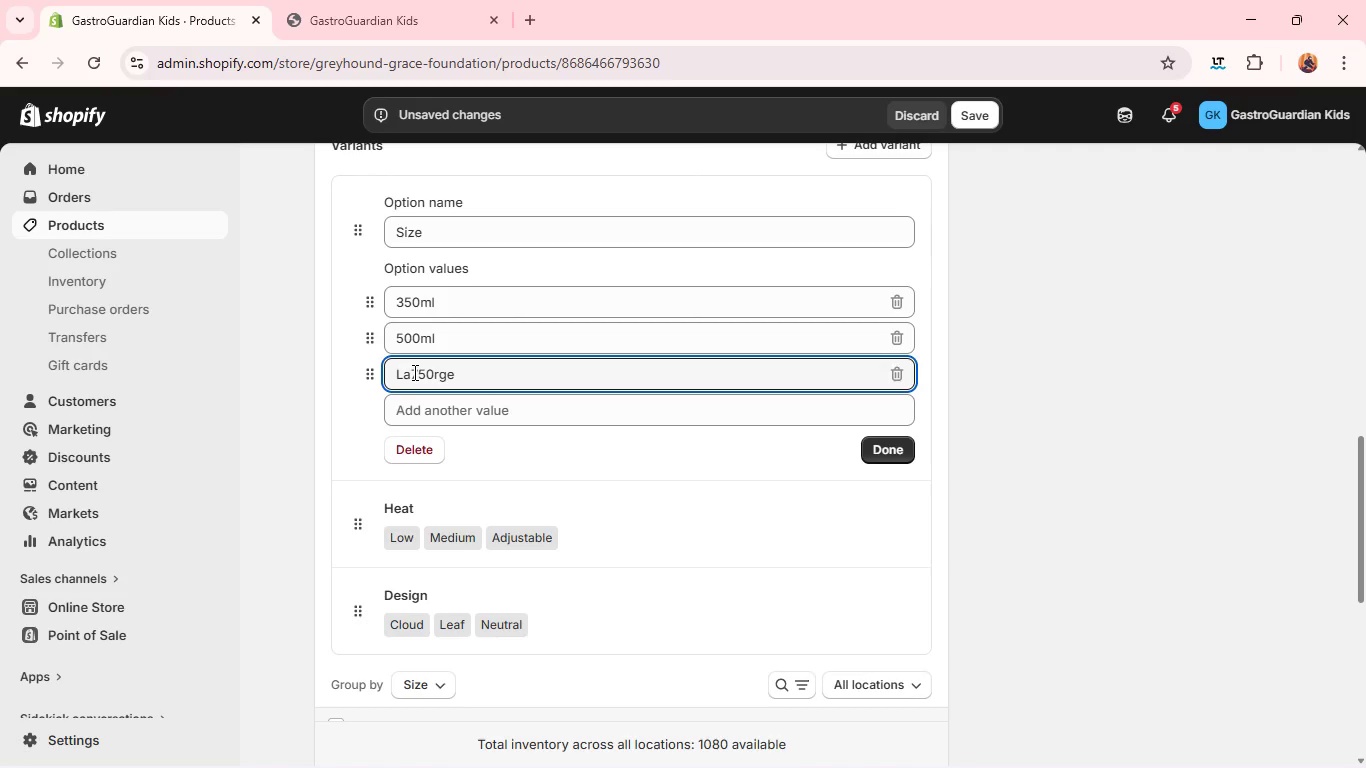 
double_click([413, 372])
 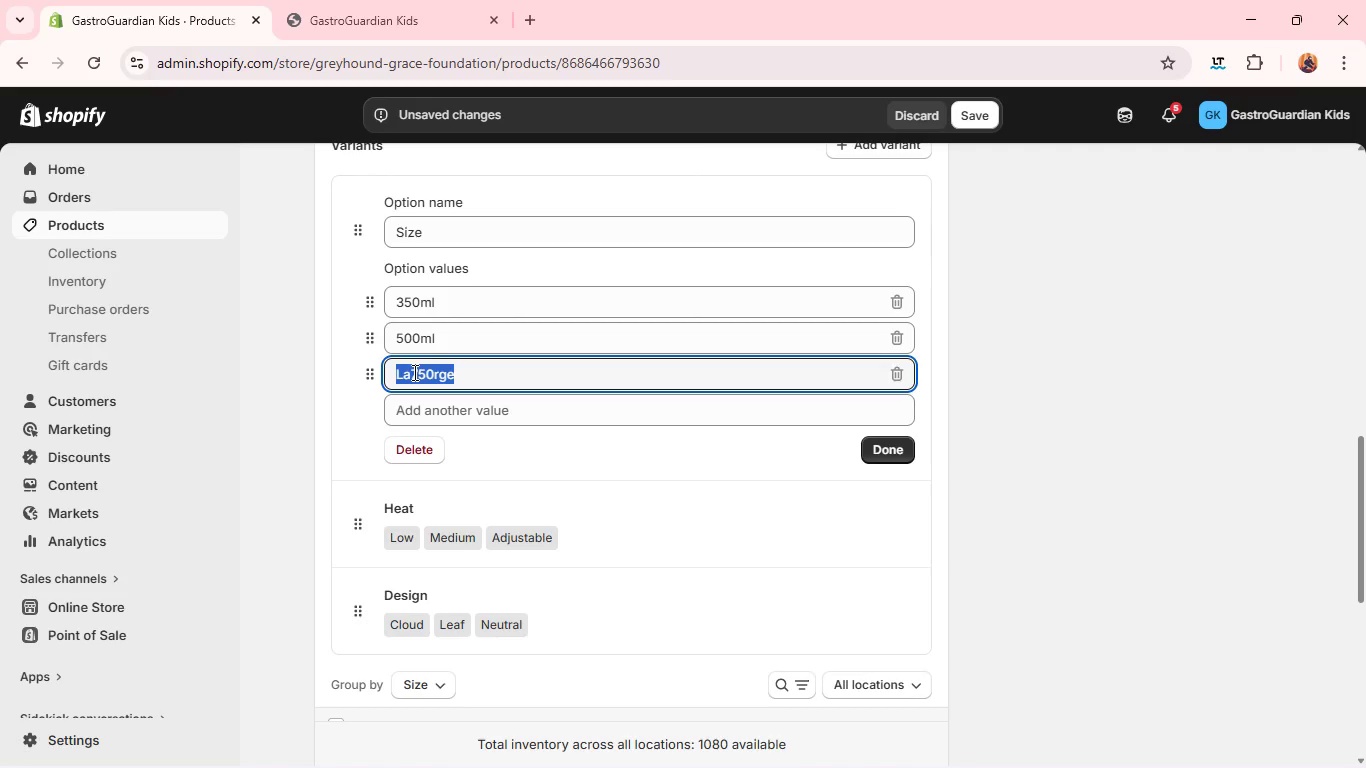 
triple_click([413, 372])
 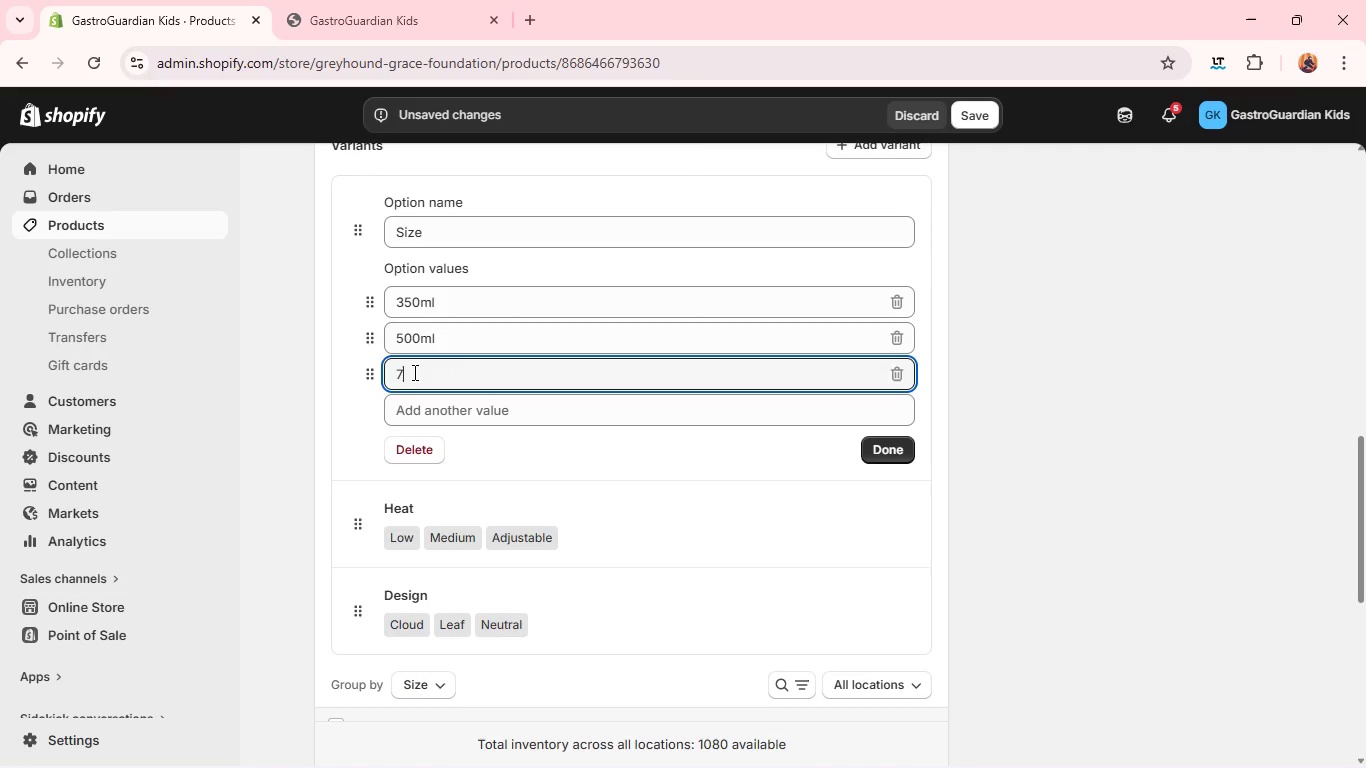 
type(750ml)
 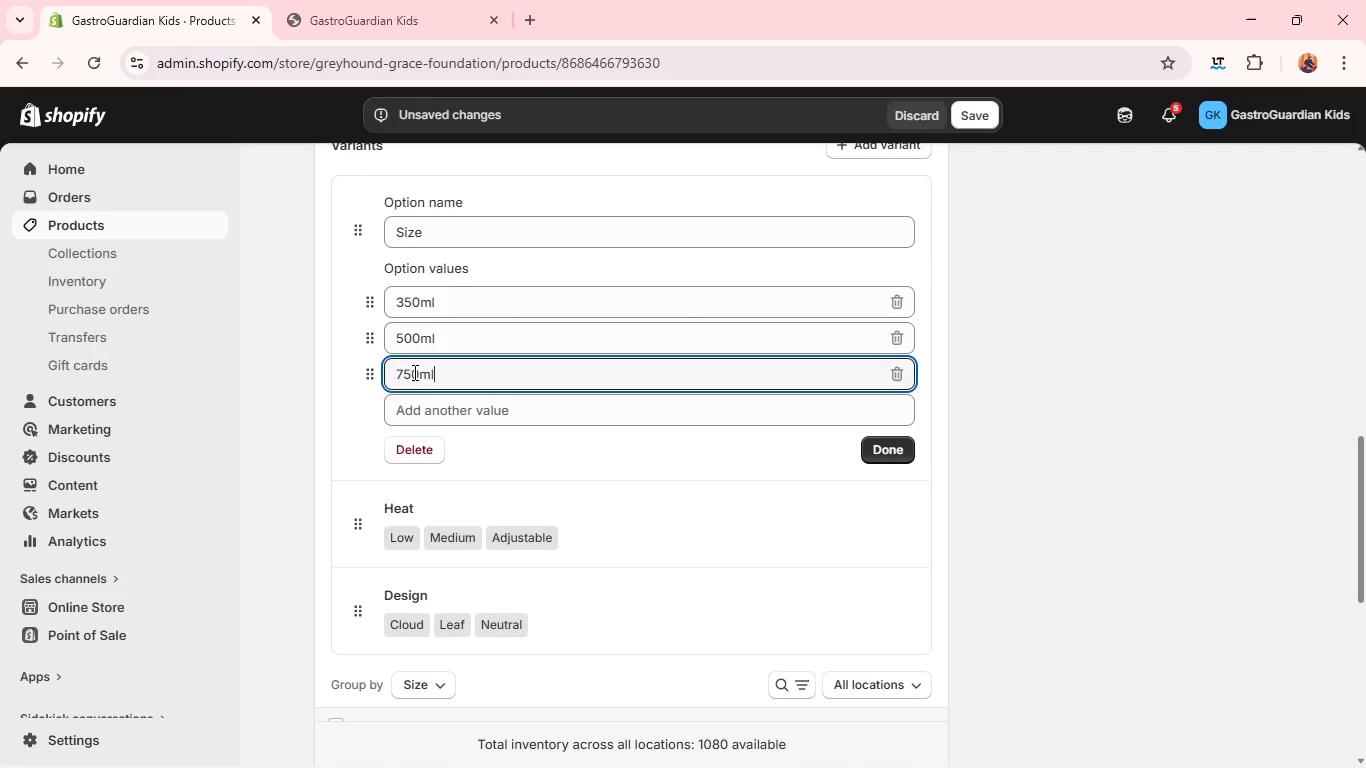 
wait(5.12)
 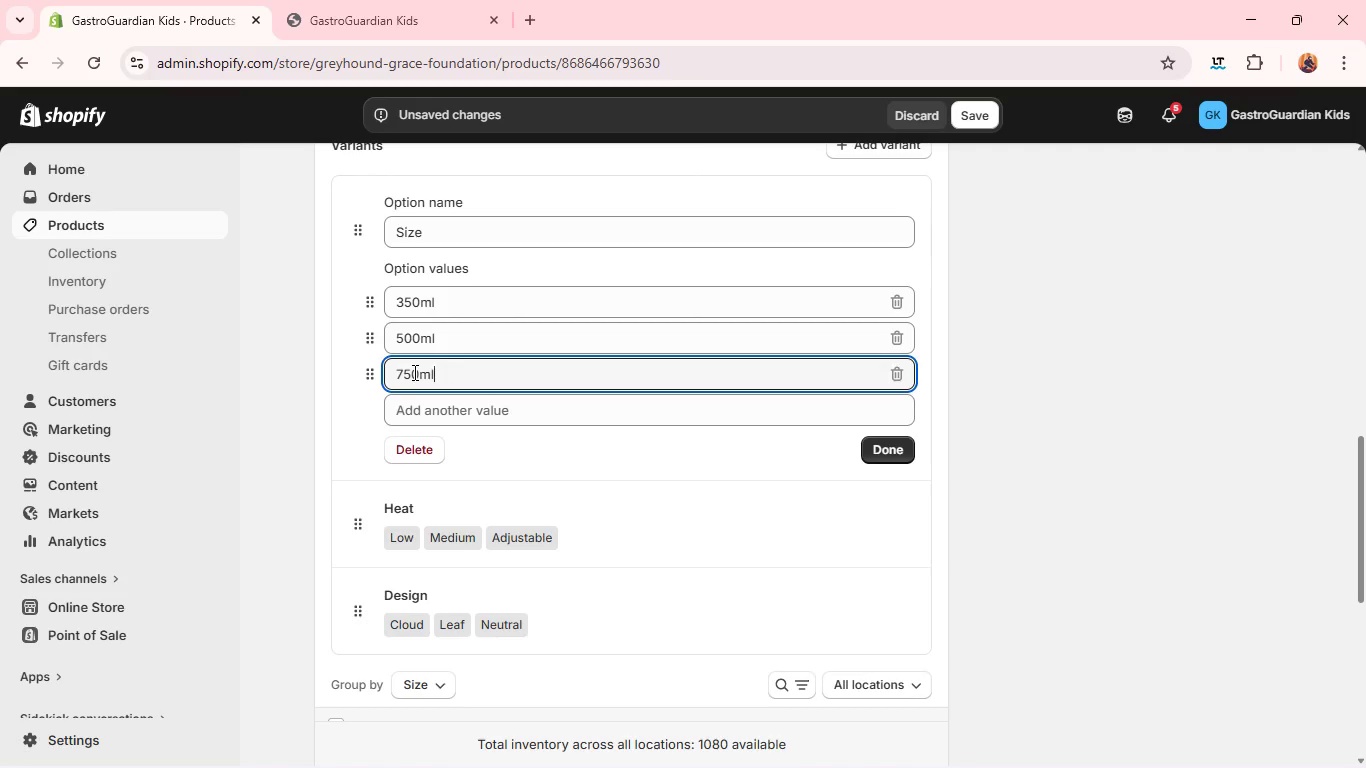 
left_click([899, 440])
 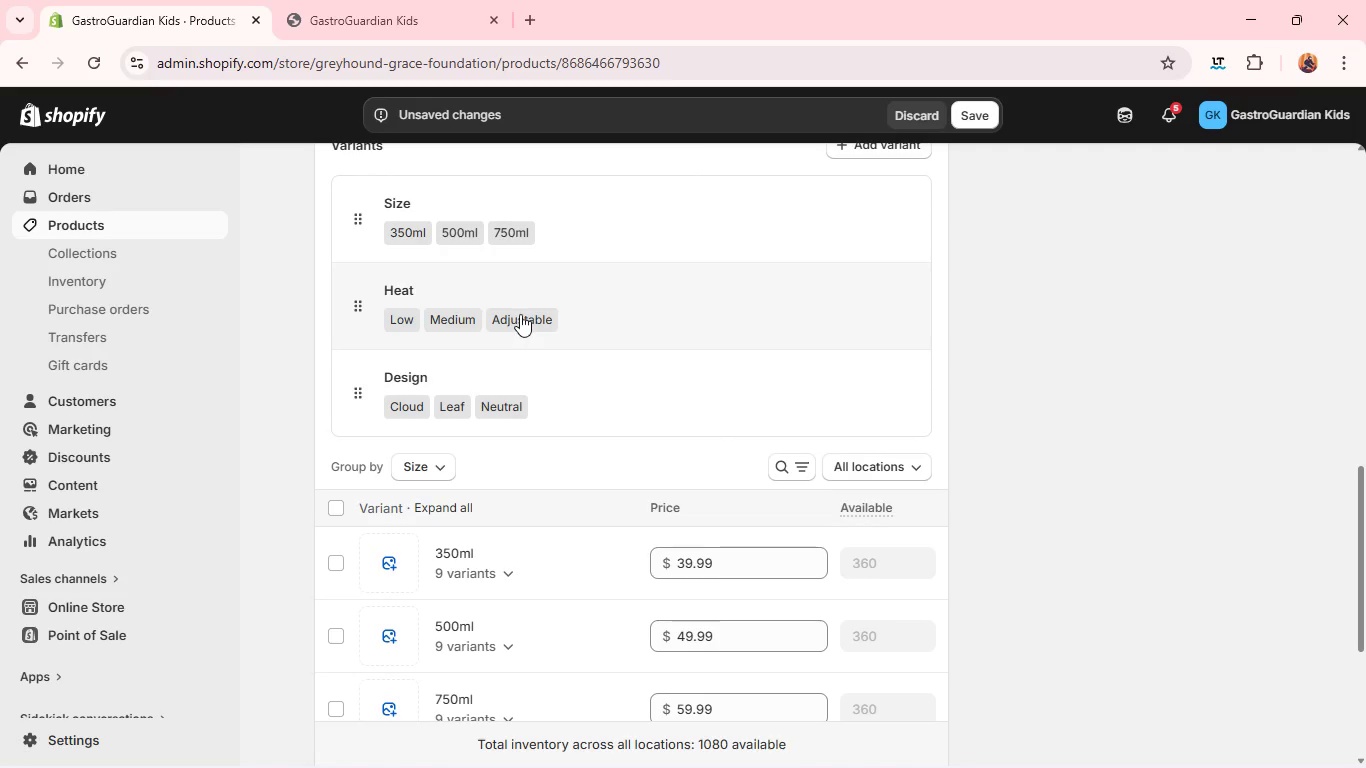 
left_click([520, 314])
 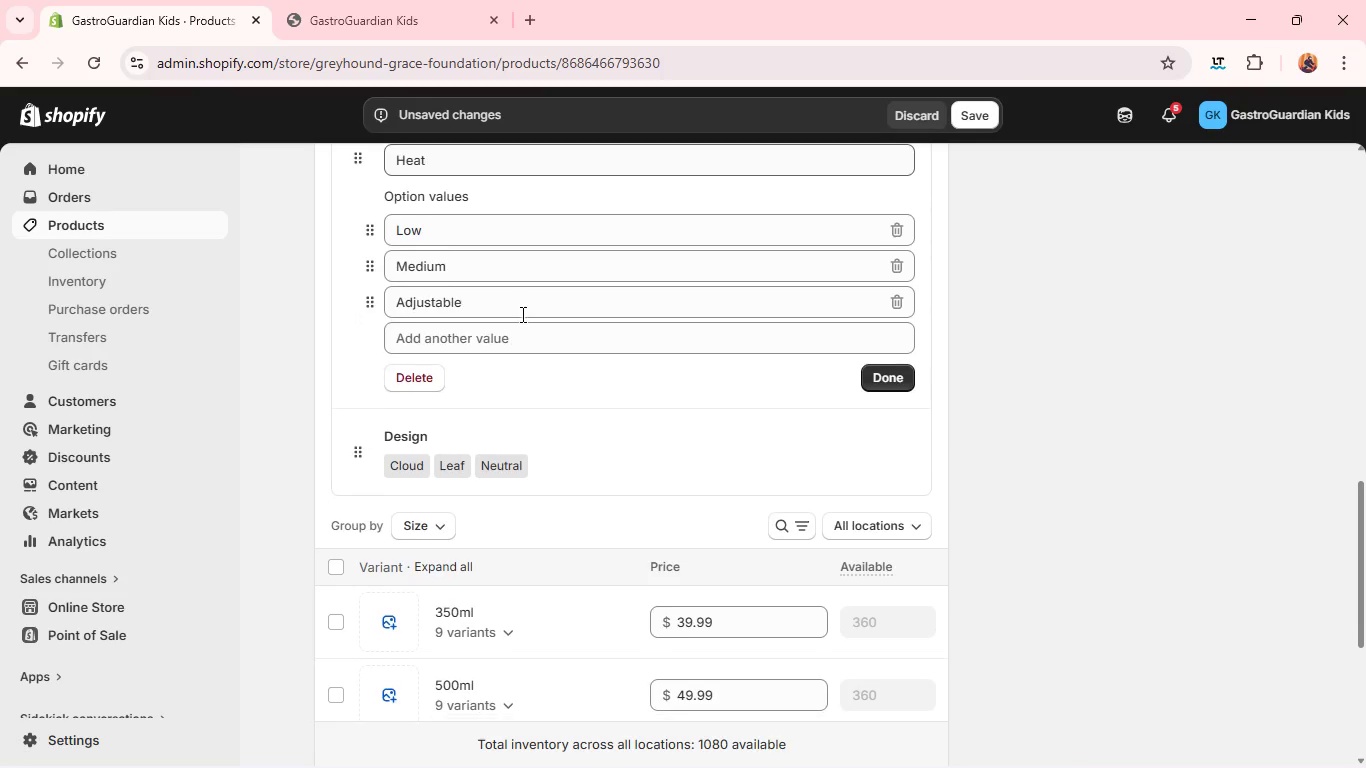 
wait(14.59)
 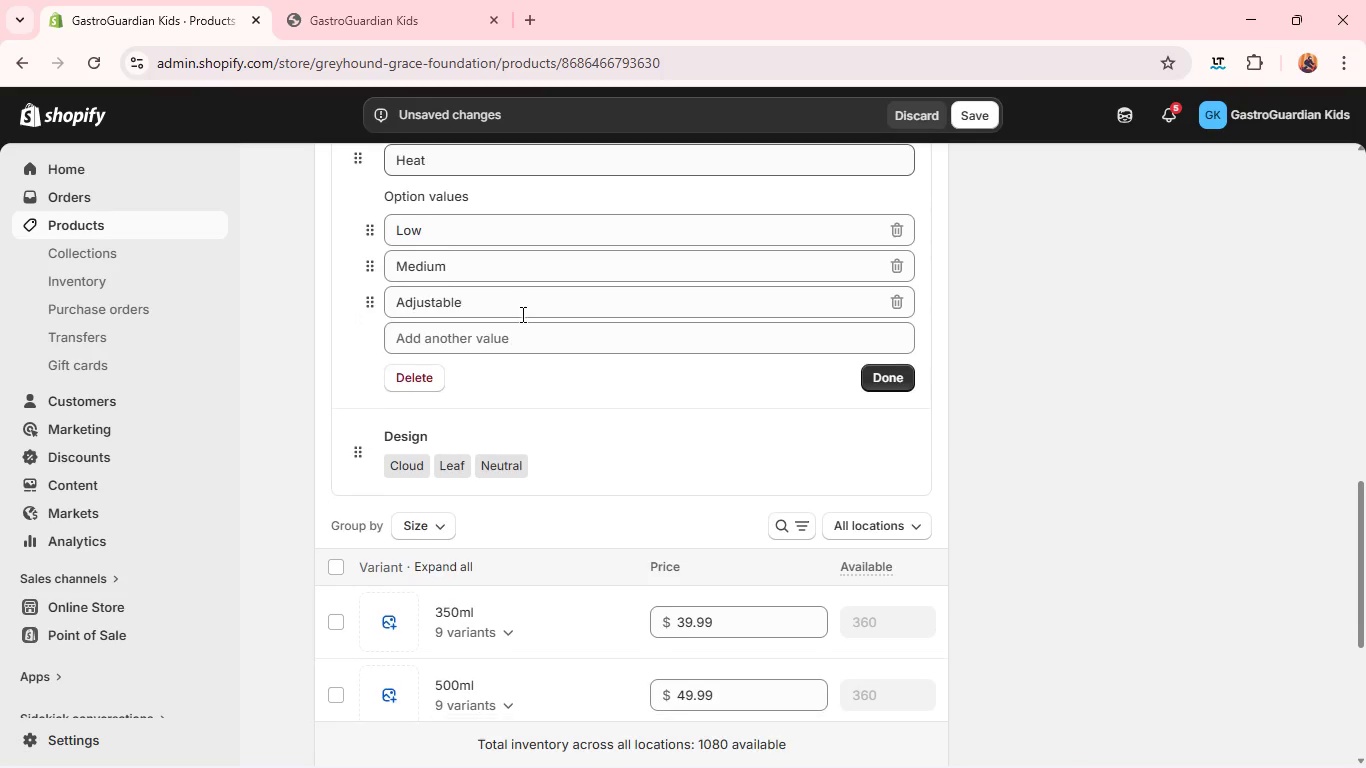 
left_click([469, 293])
 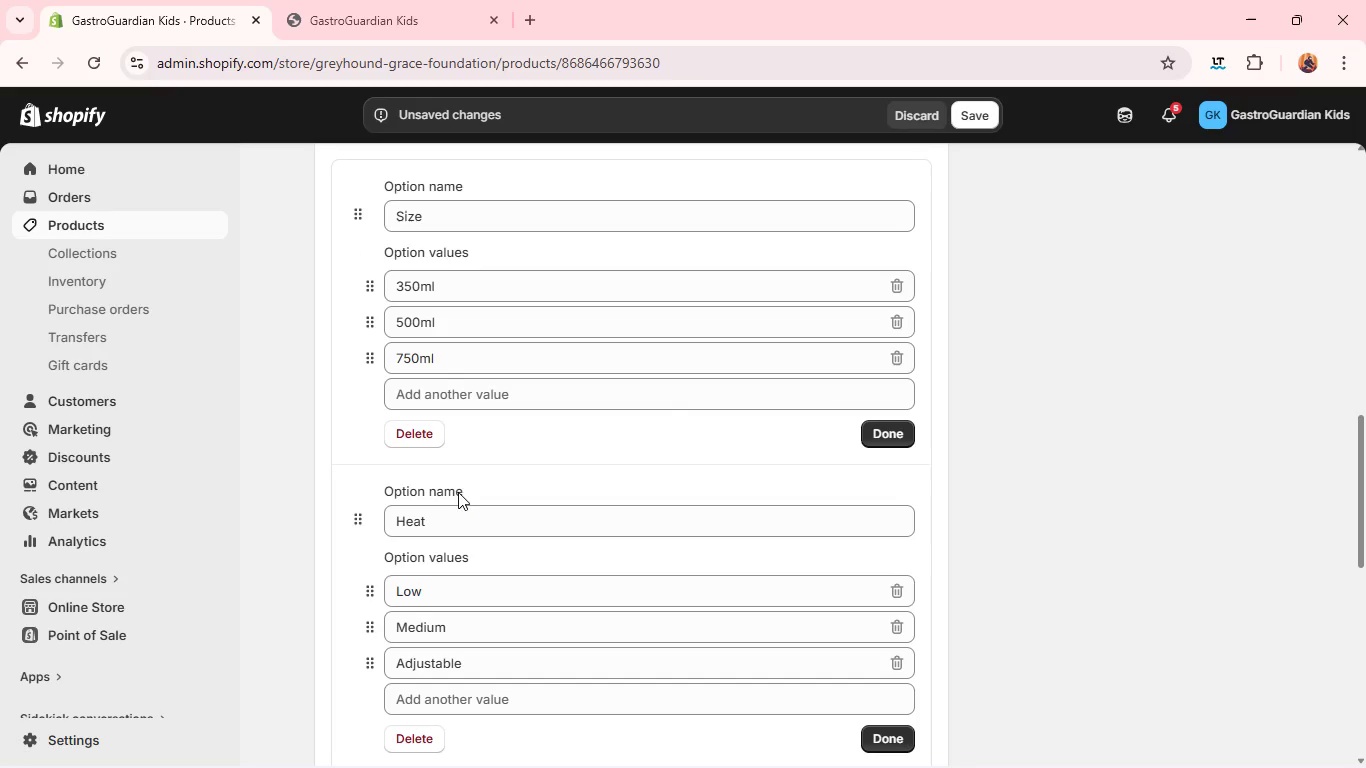 
wait(6.56)
 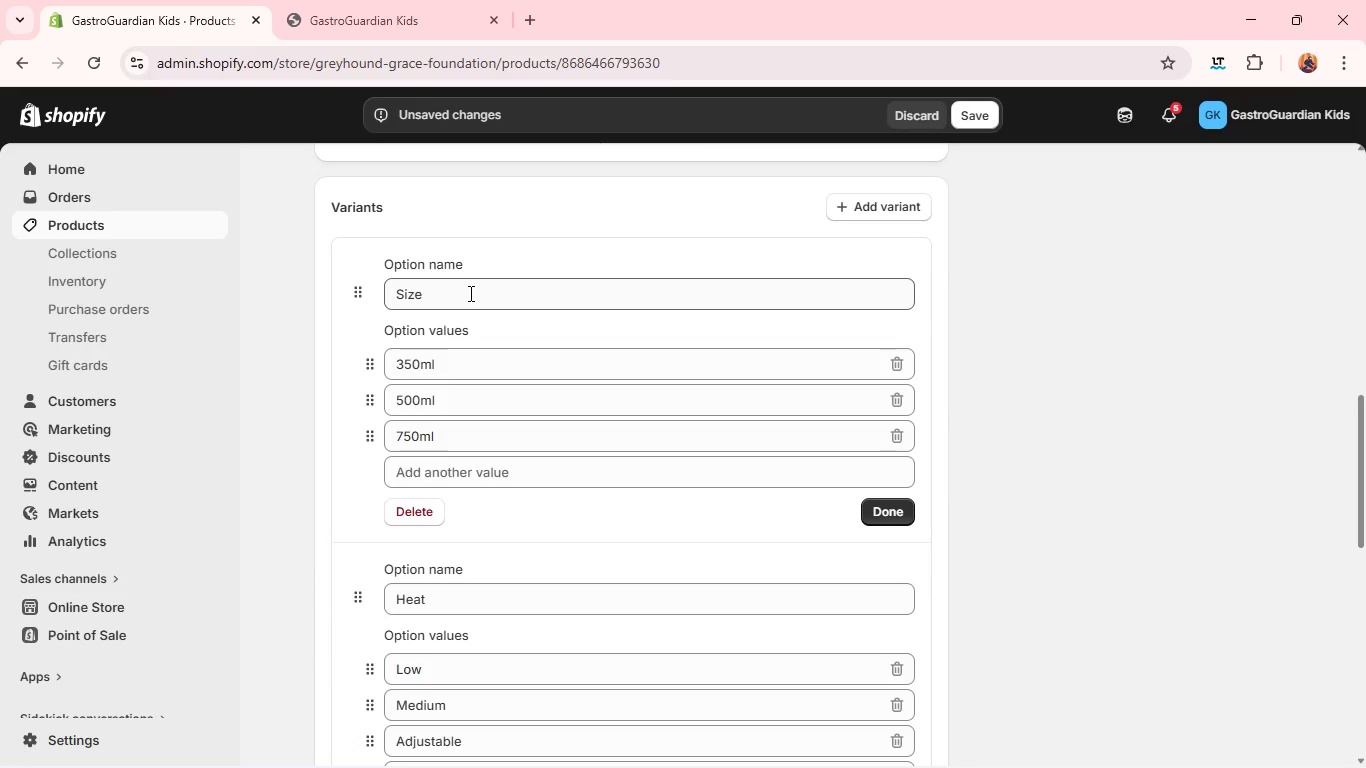 
left_click([878, 437])
 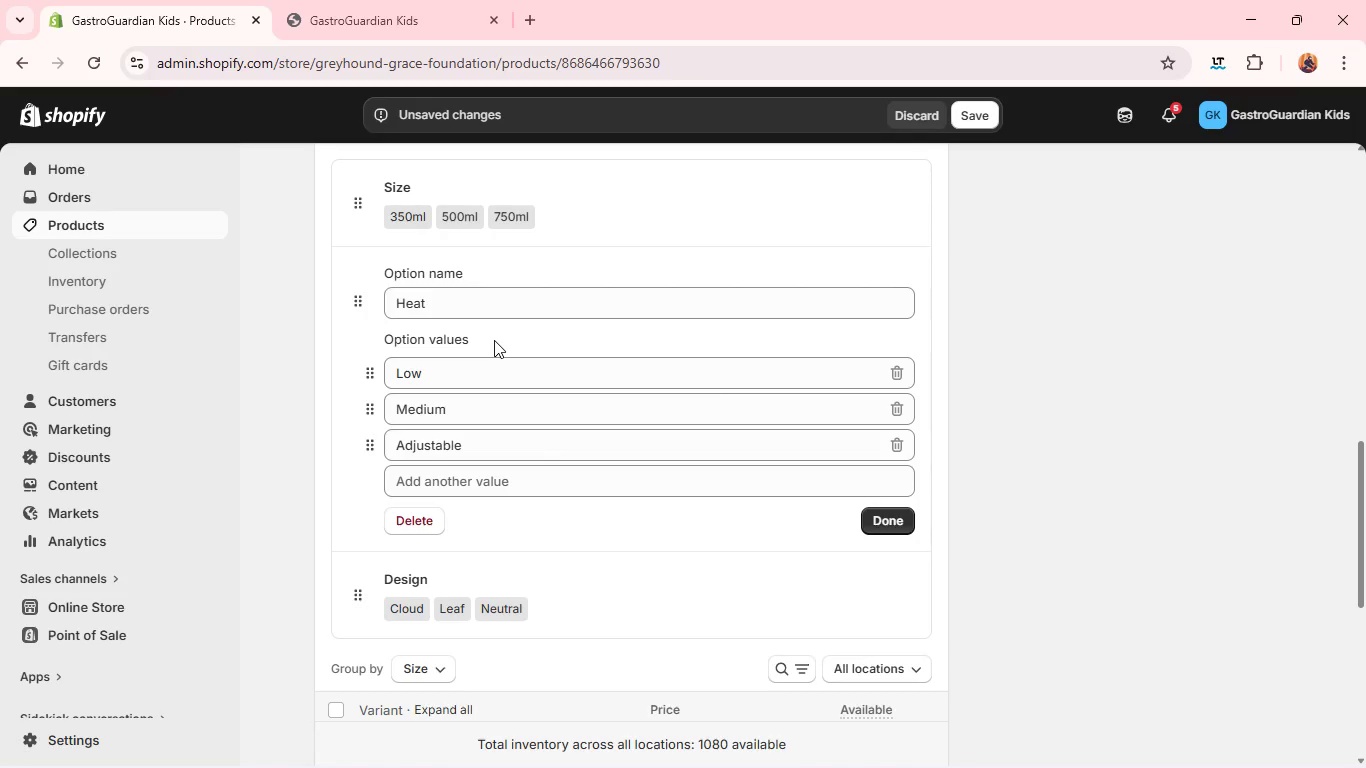 
double_click([489, 287])
 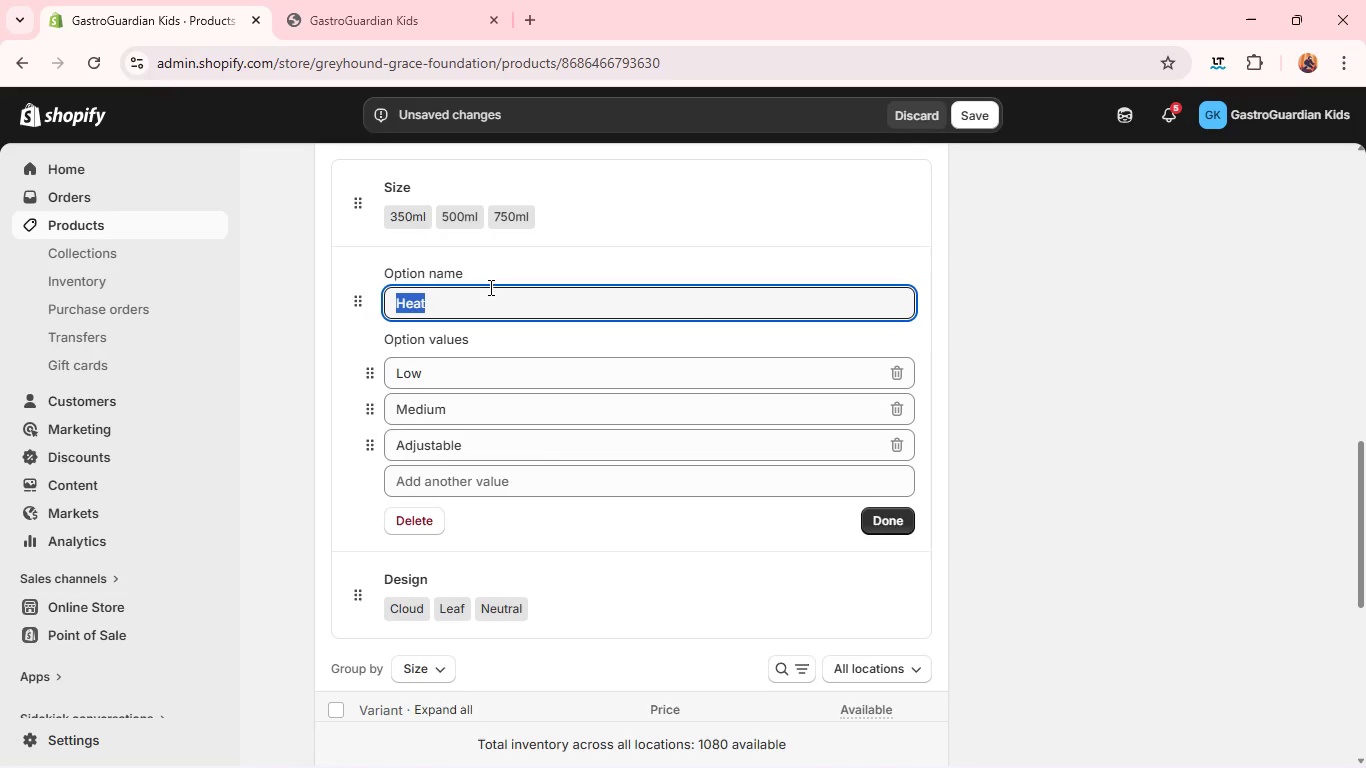 
type(STRaw)
 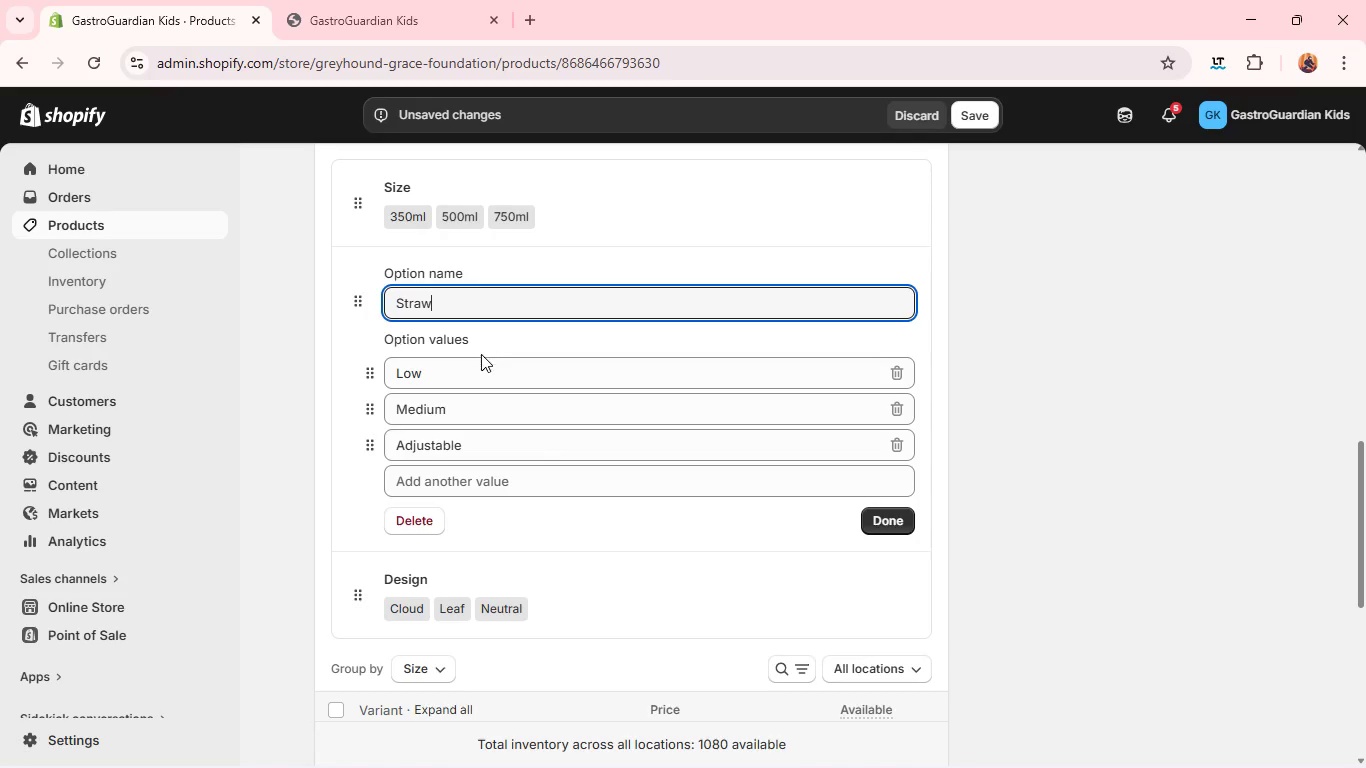 
double_click([477, 373])
 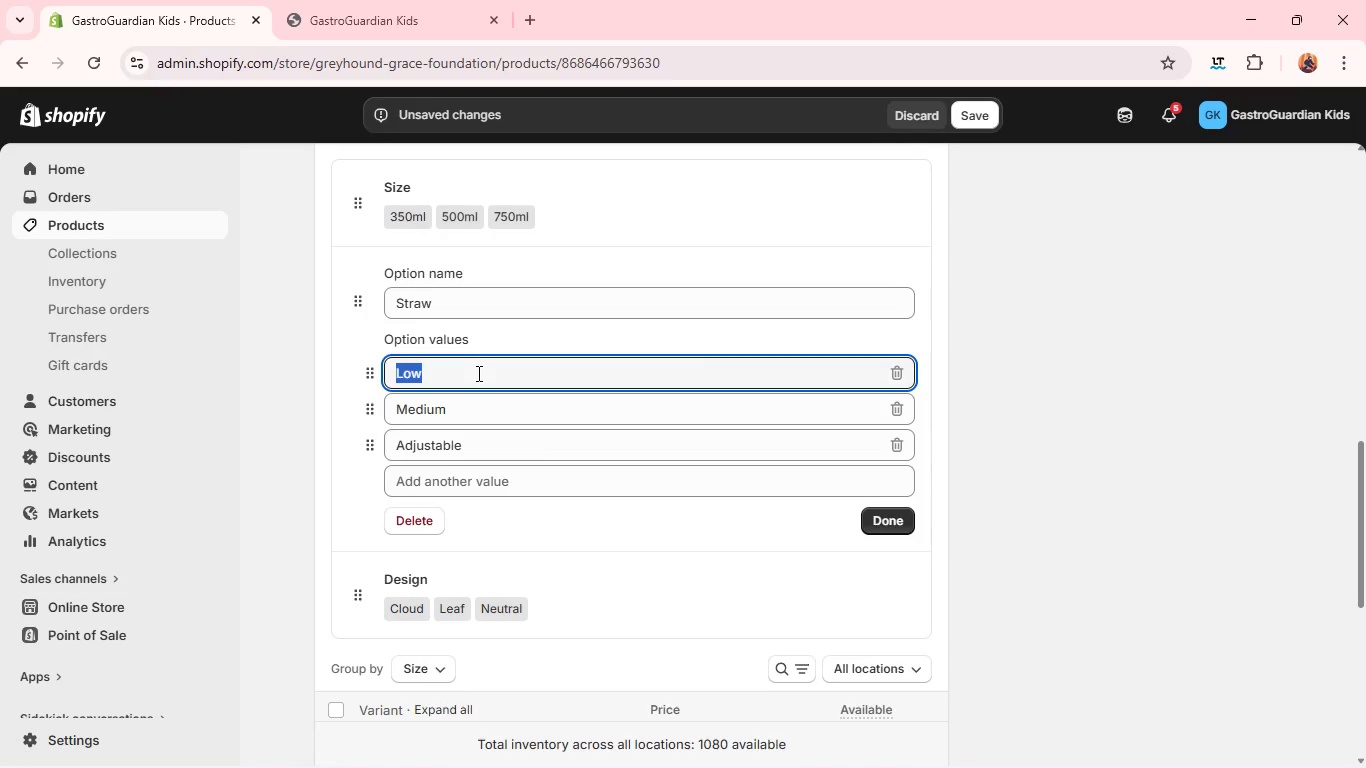 
triple_click([477, 373])
 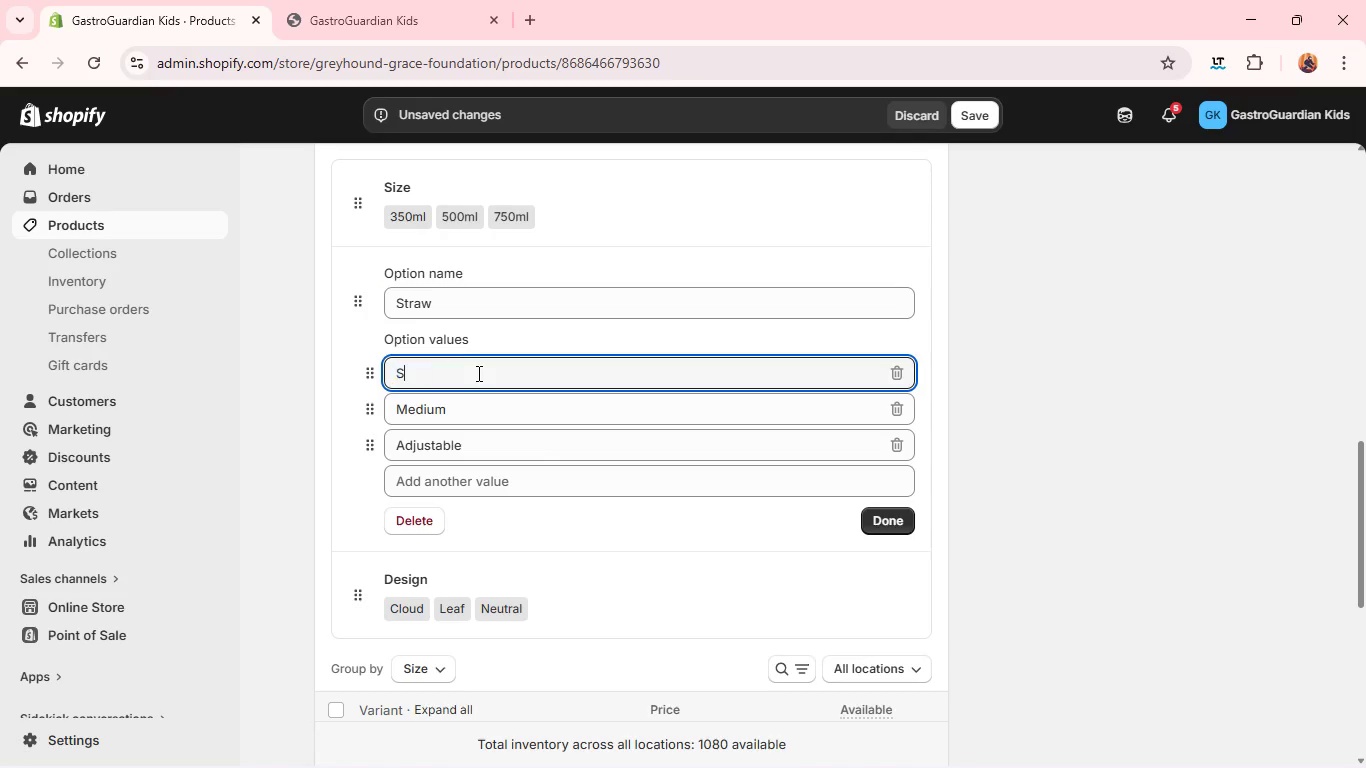 
type(silicone)
 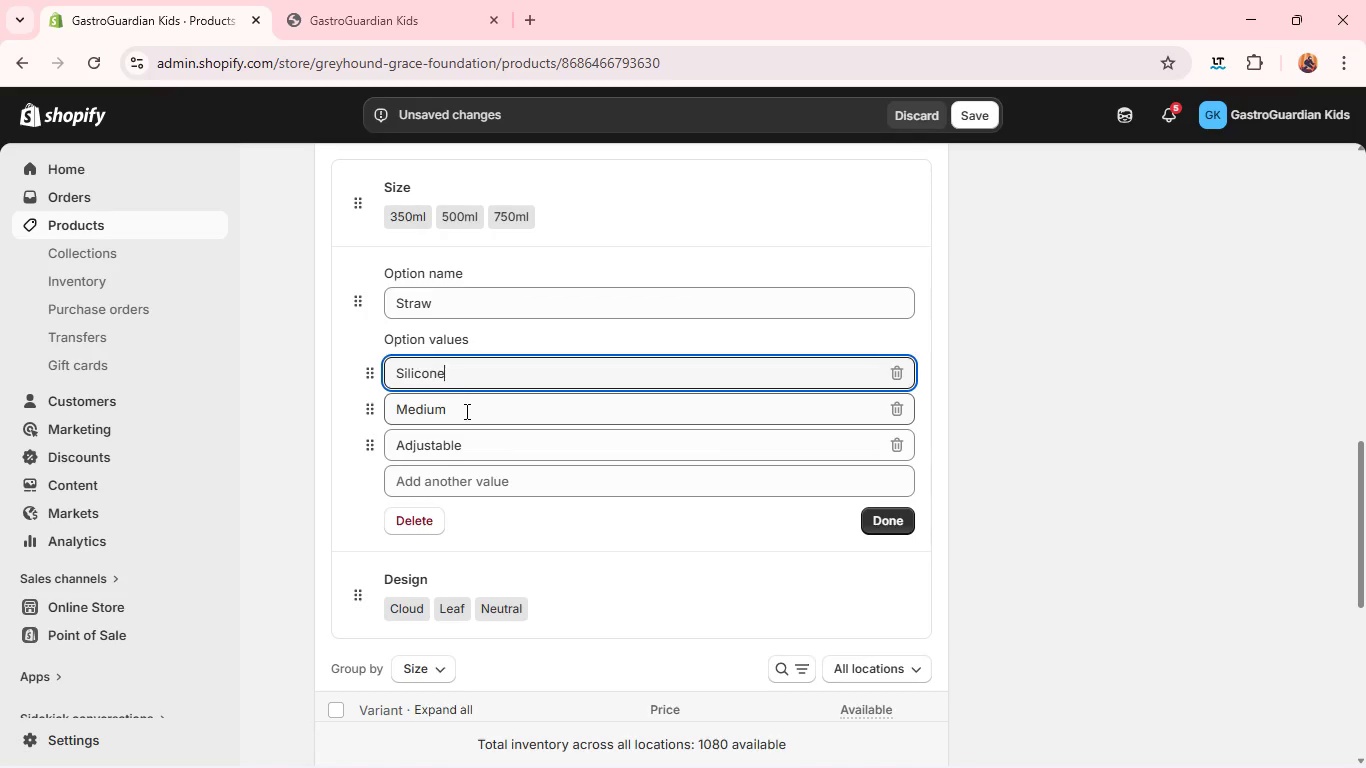 
double_click([465, 411])
 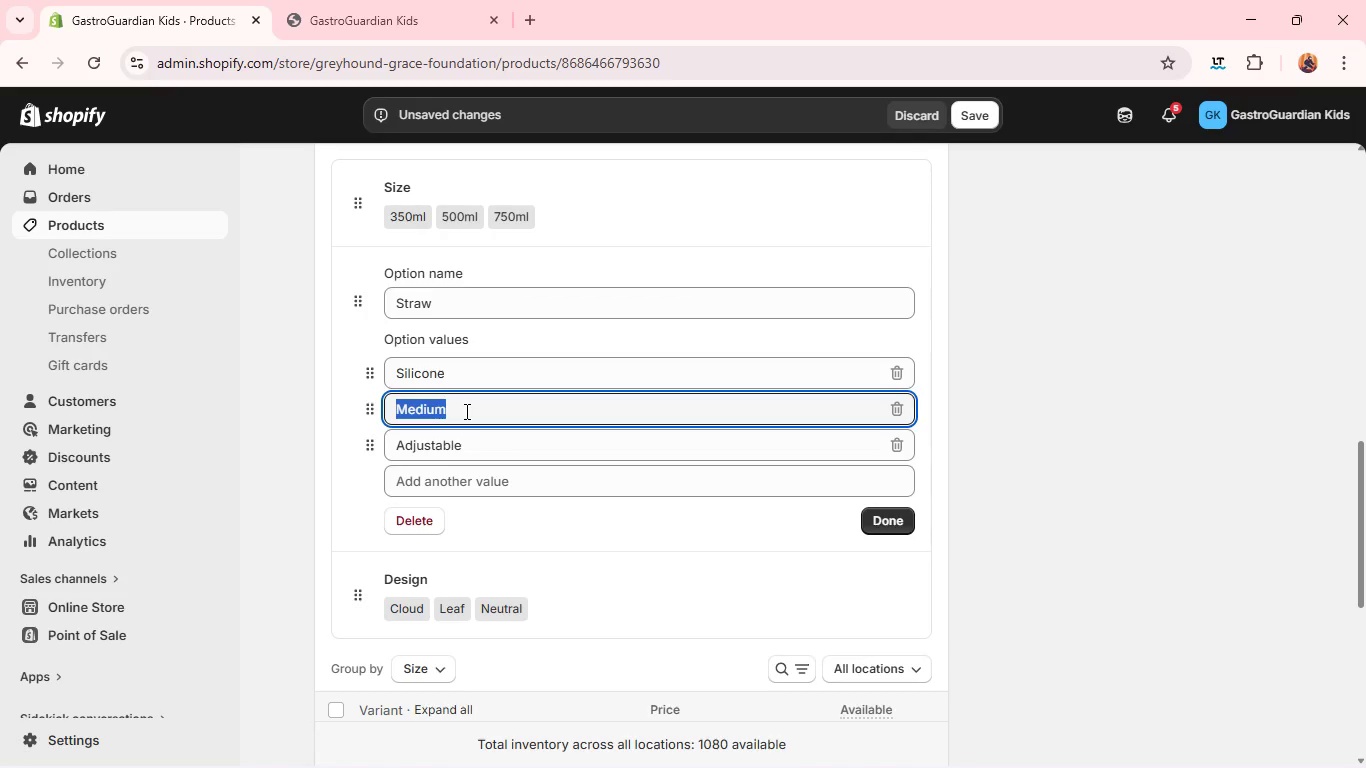 
triple_click([465, 411])
 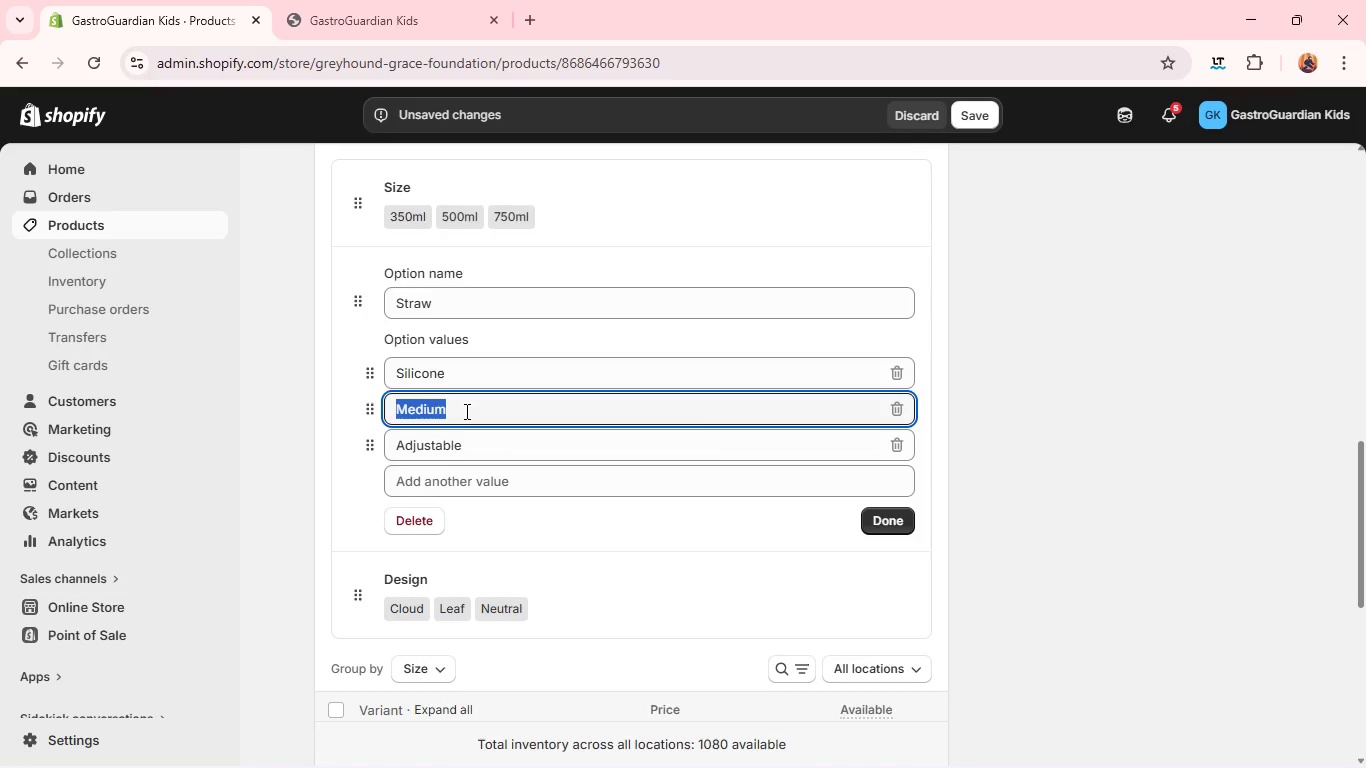 
type(FLIP)
 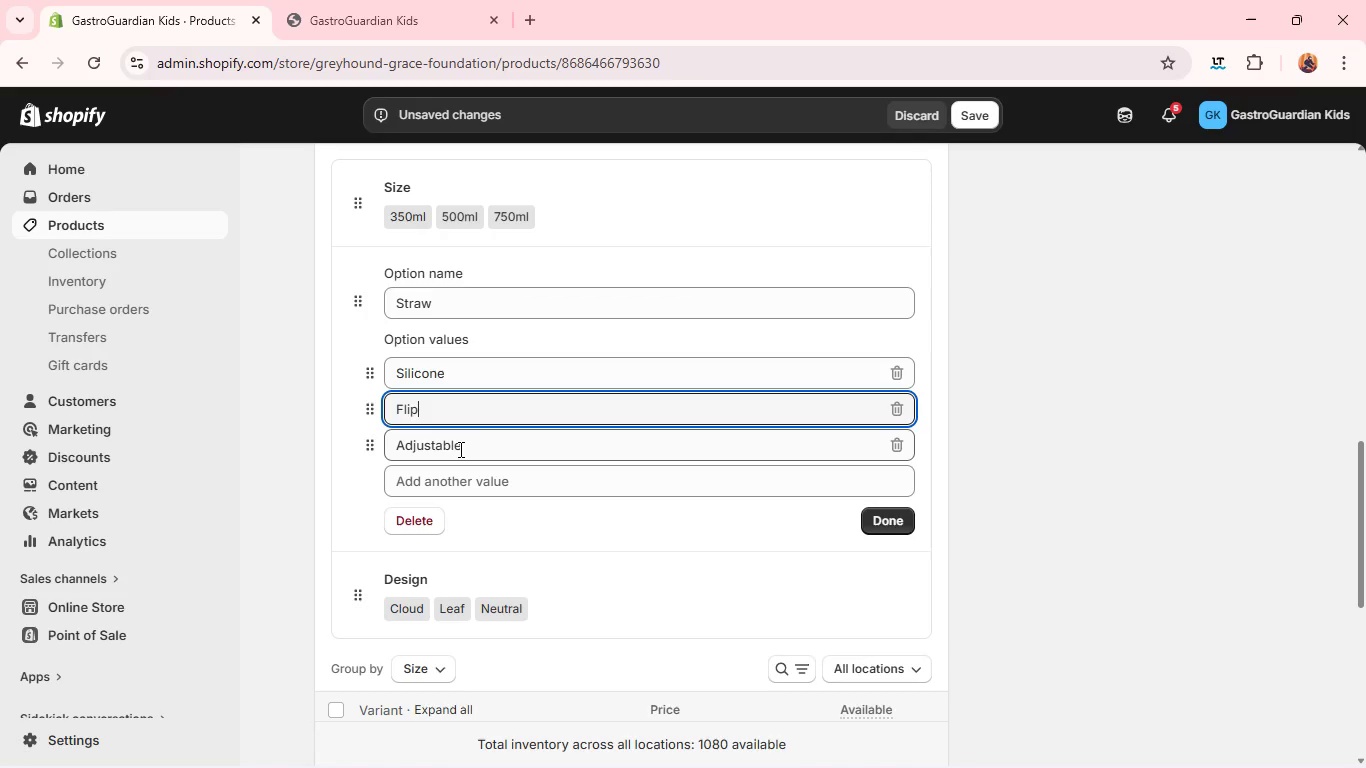 
left_click([459, 449])
 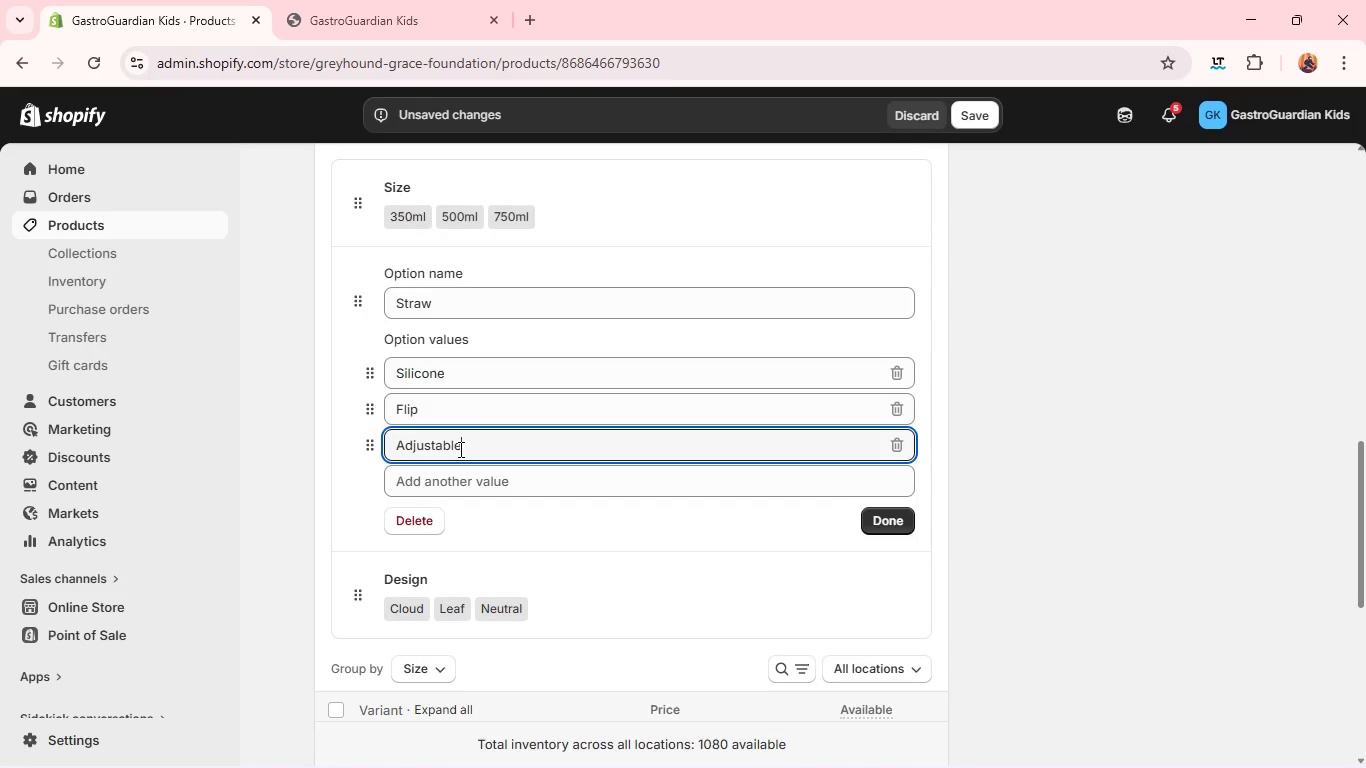 
type(Standard)
 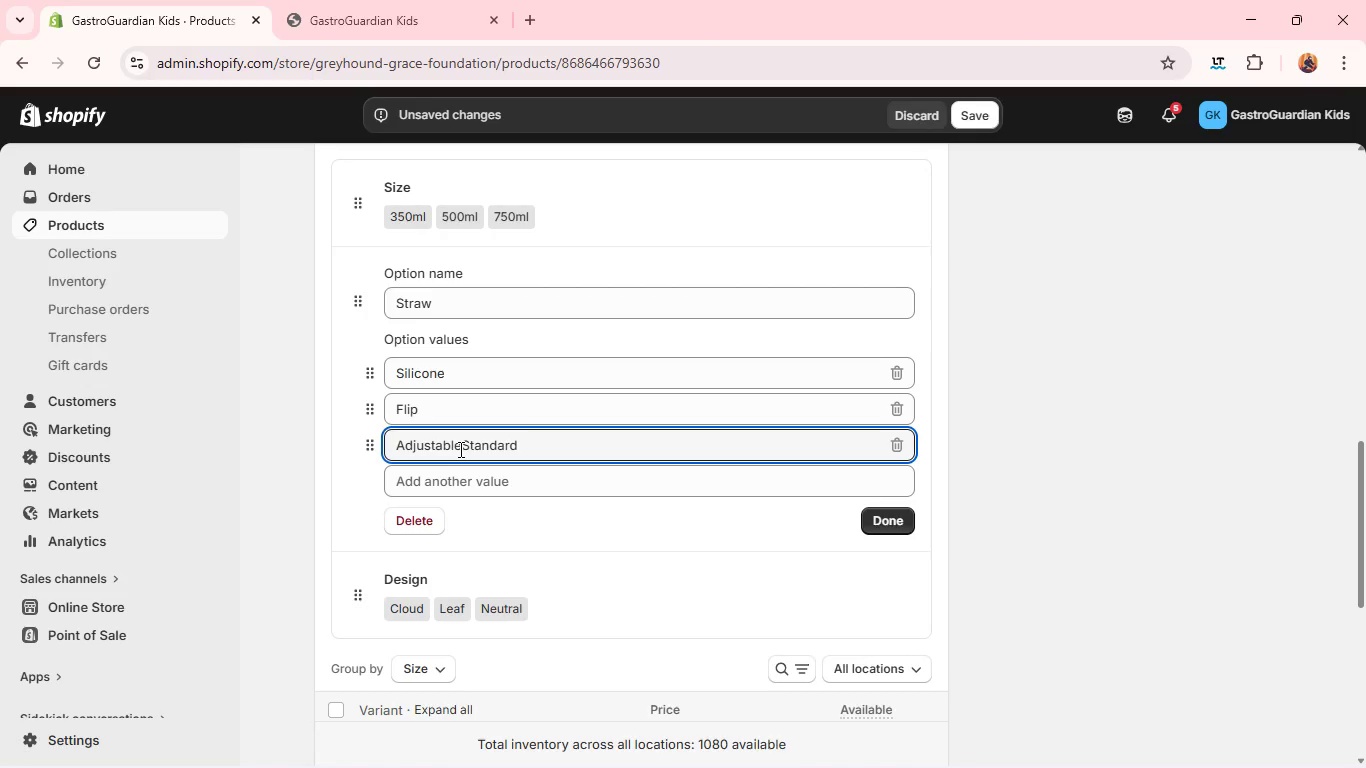 
double_click([459, 449])
 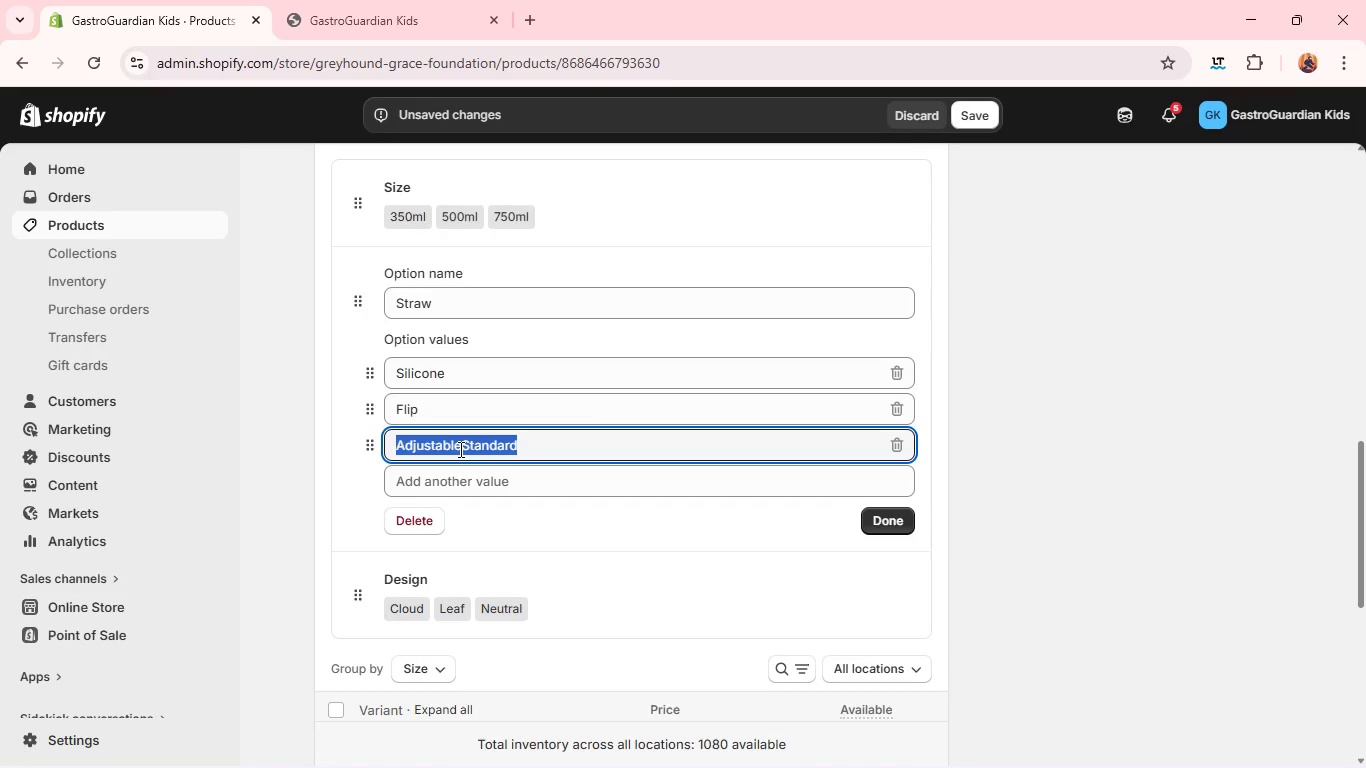 
triple_click([459, 449])
 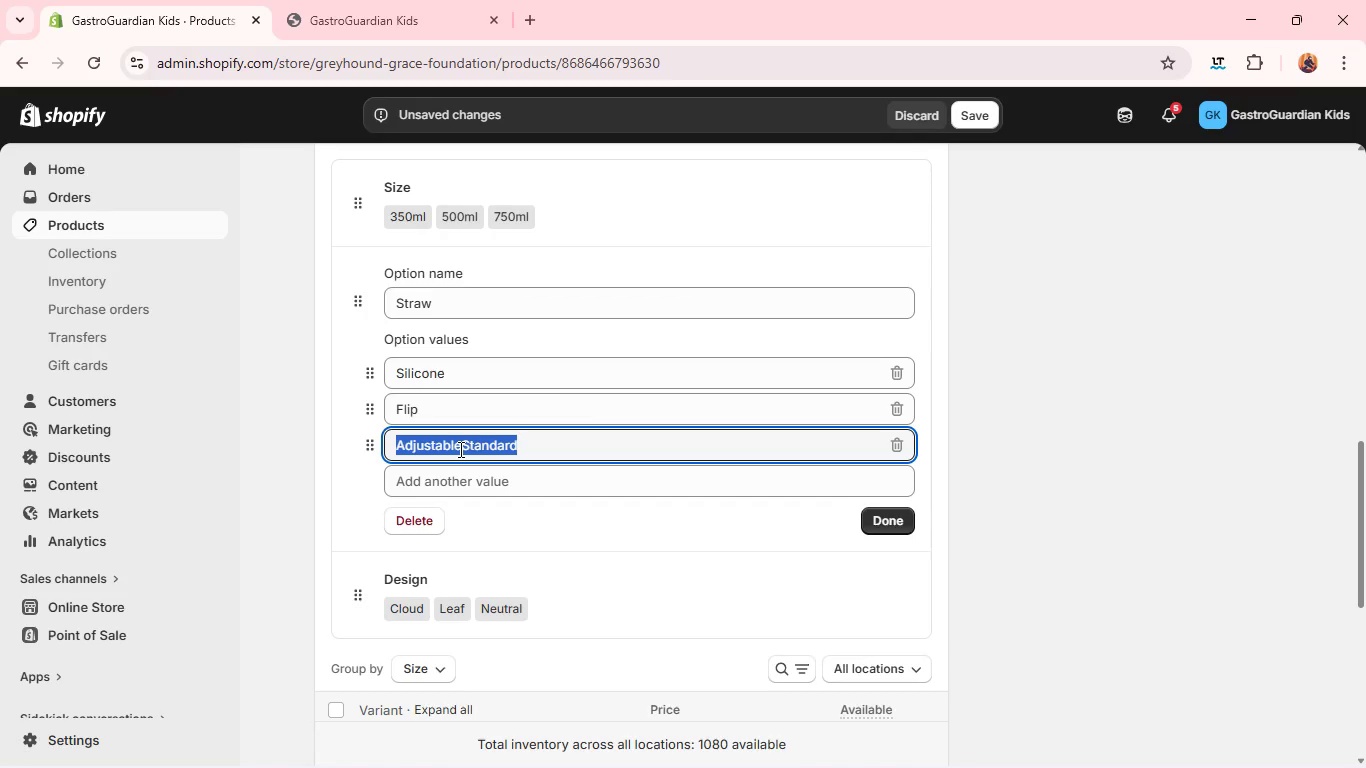 
triple_click([459, 449])
 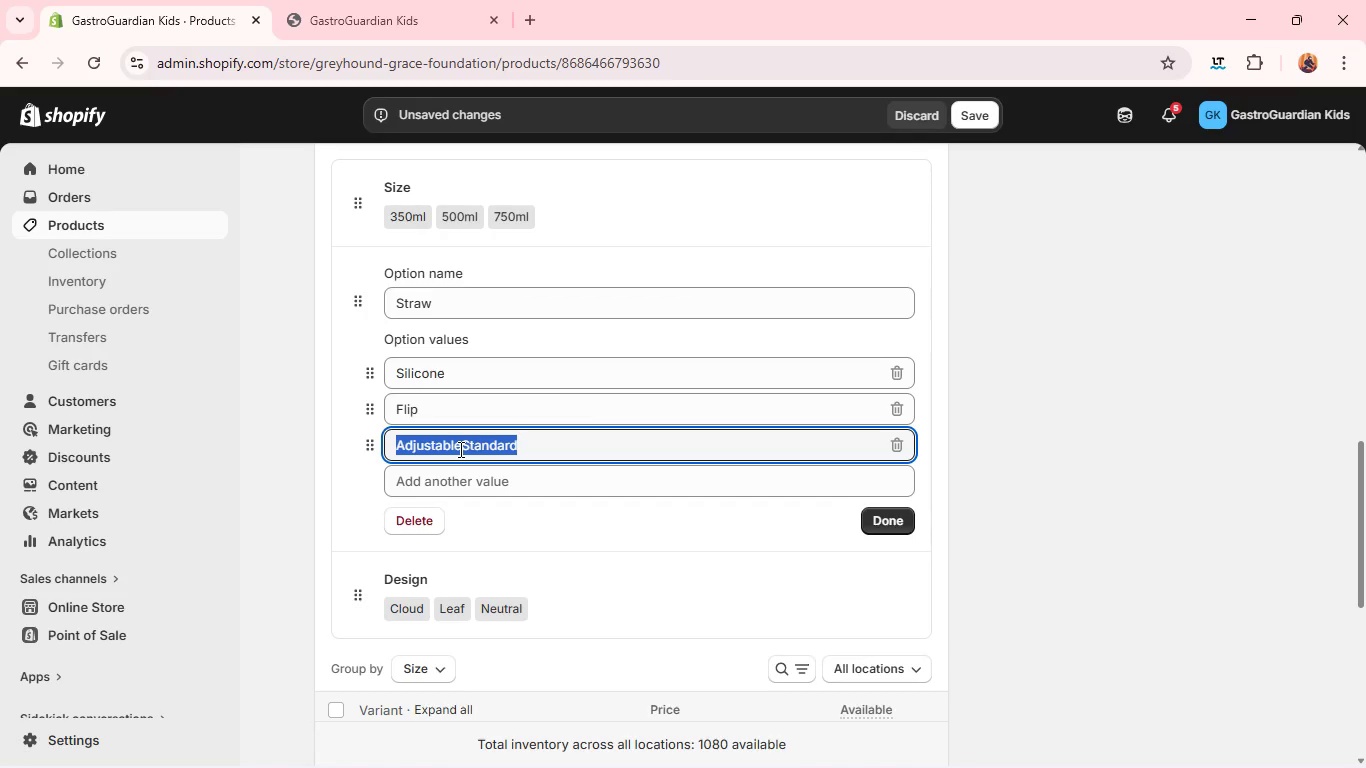 
type(Standard)
 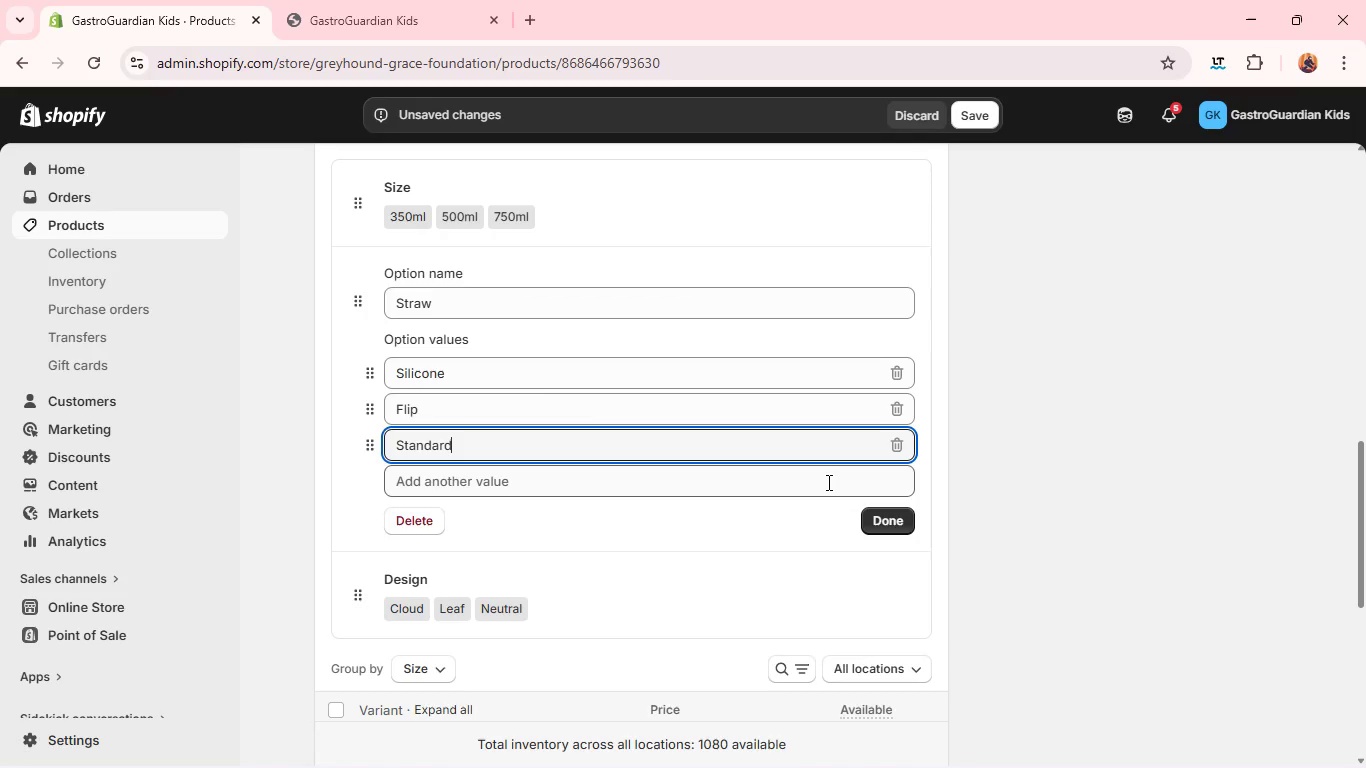 
left_click([904, 516])
 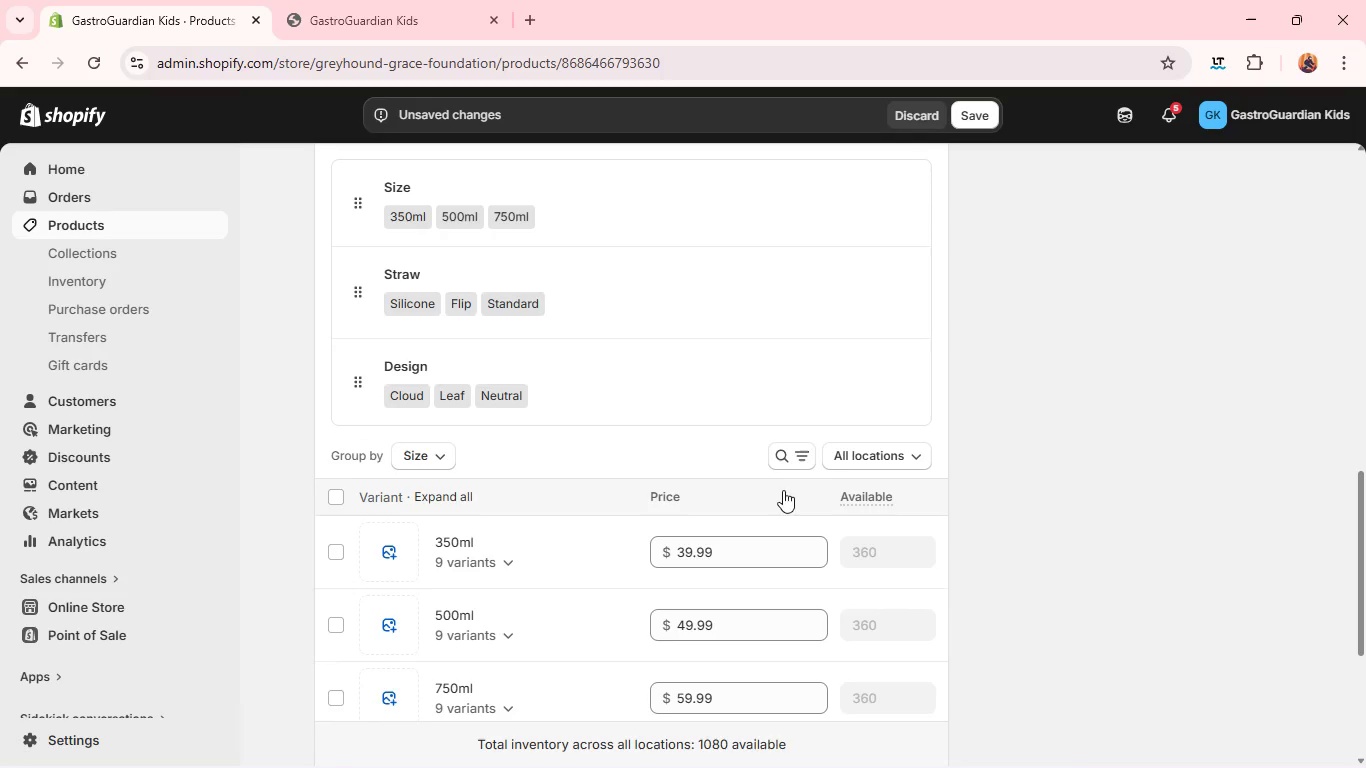 
mouse_move([637, 475])
 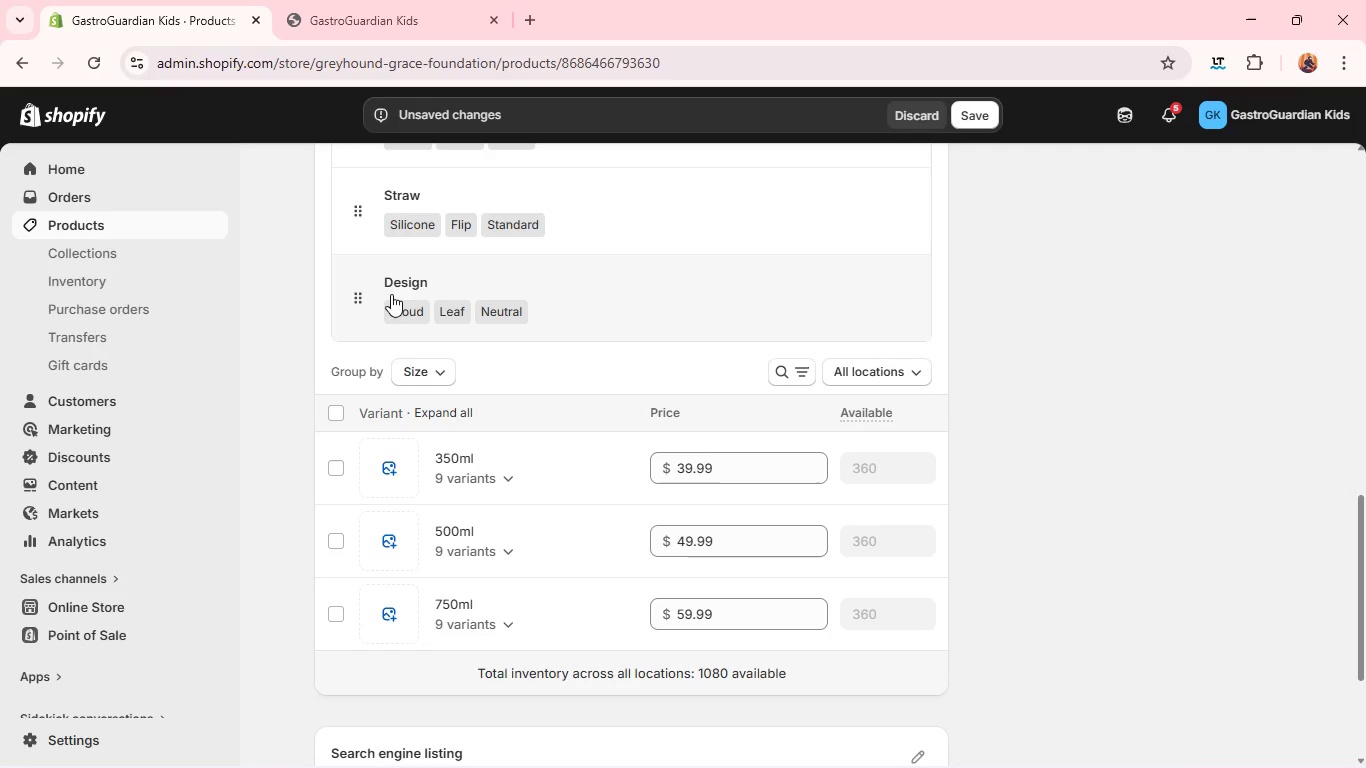 
left_click([391, 294])
 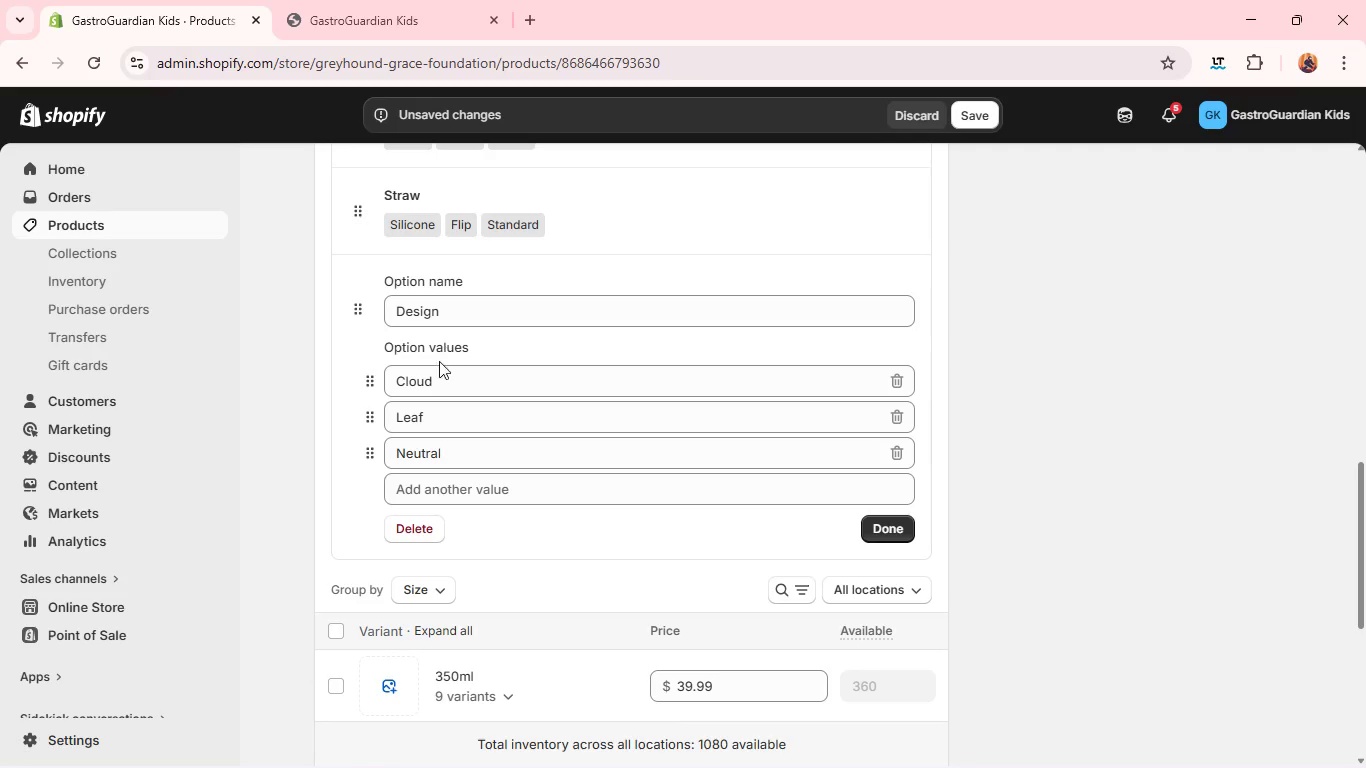 
double_click([429, 381])
 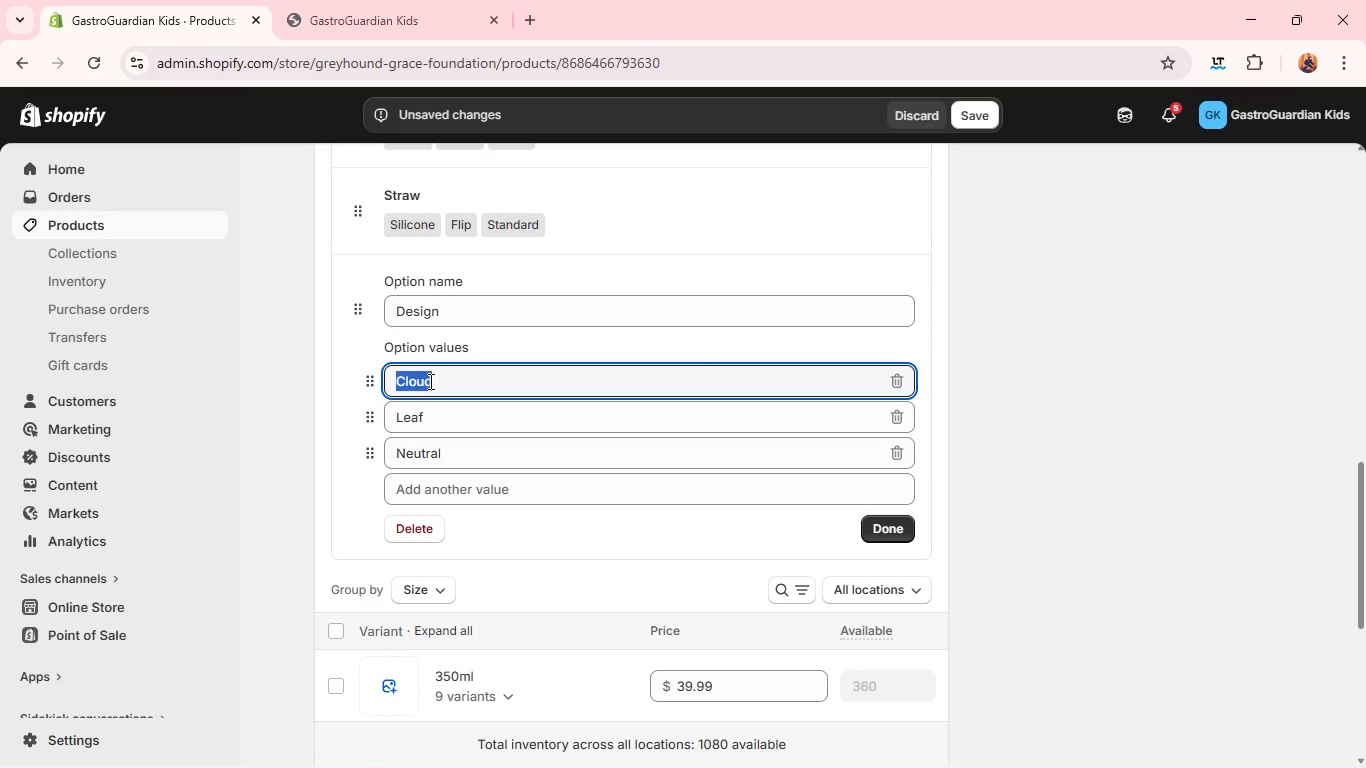 
triple_click([429, 381])
 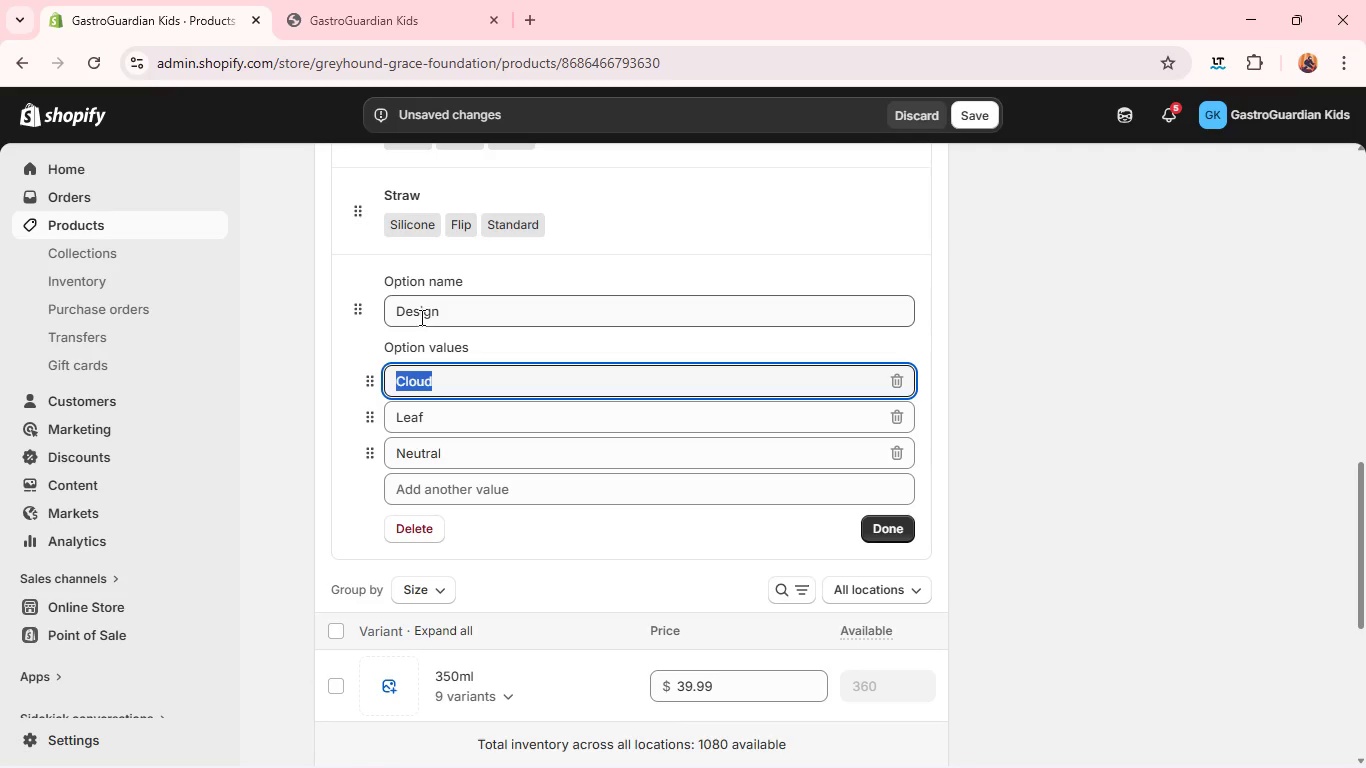 
double_click([420, 317])
 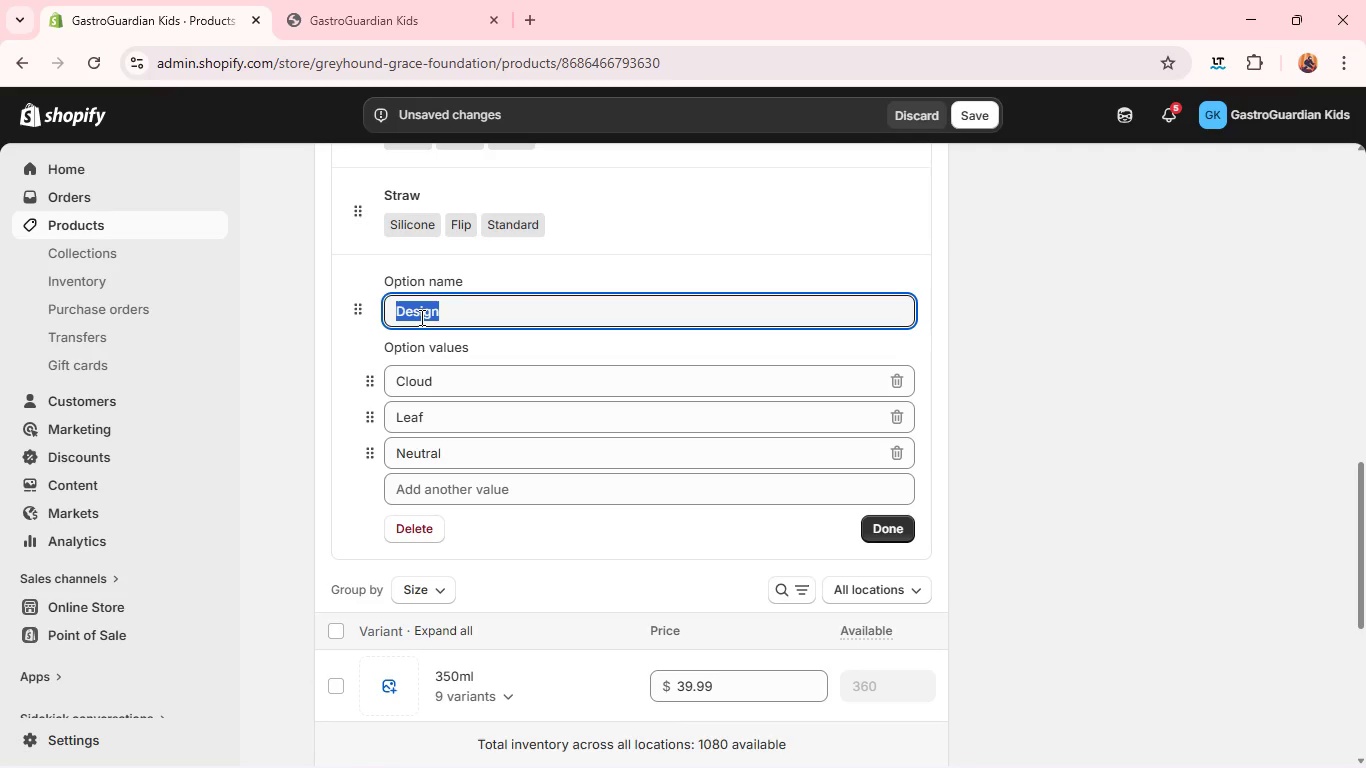 
triple_click([420, 317])
 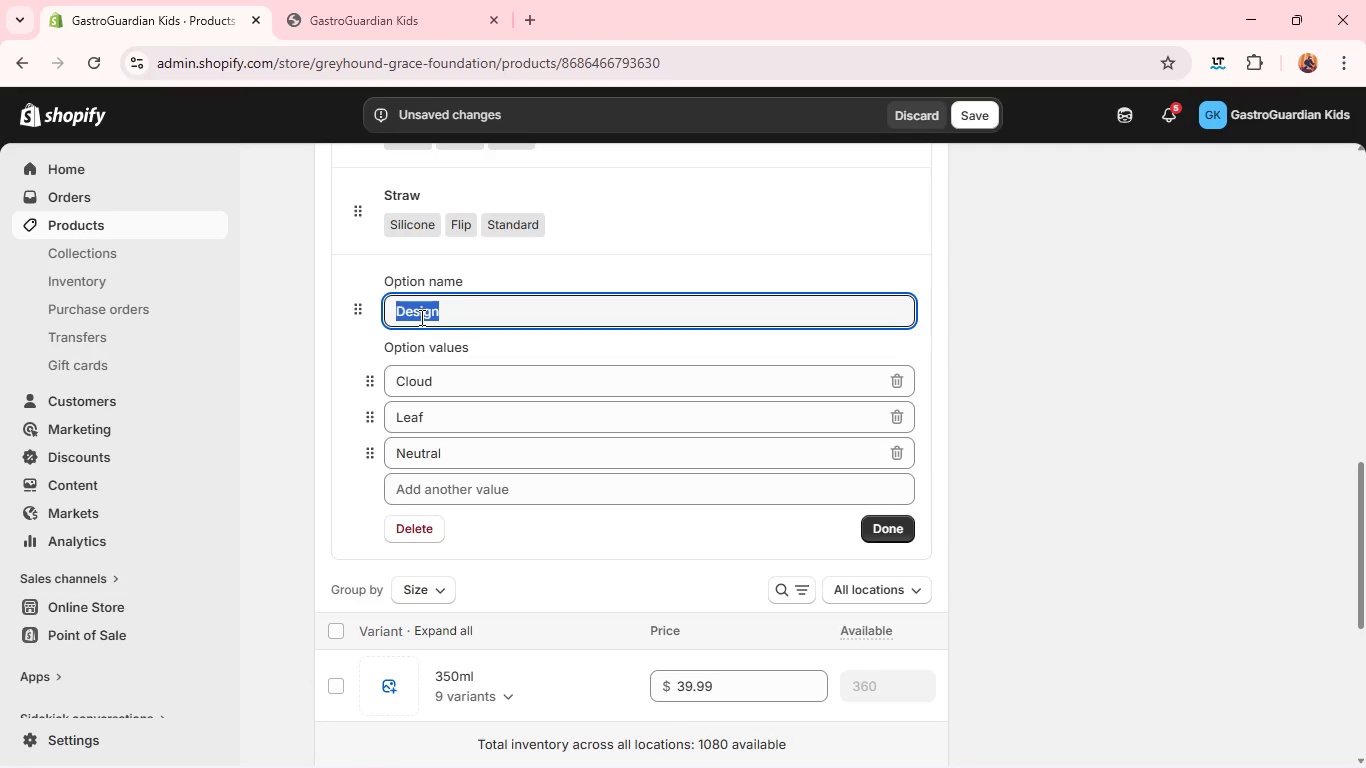 
type(Color)
 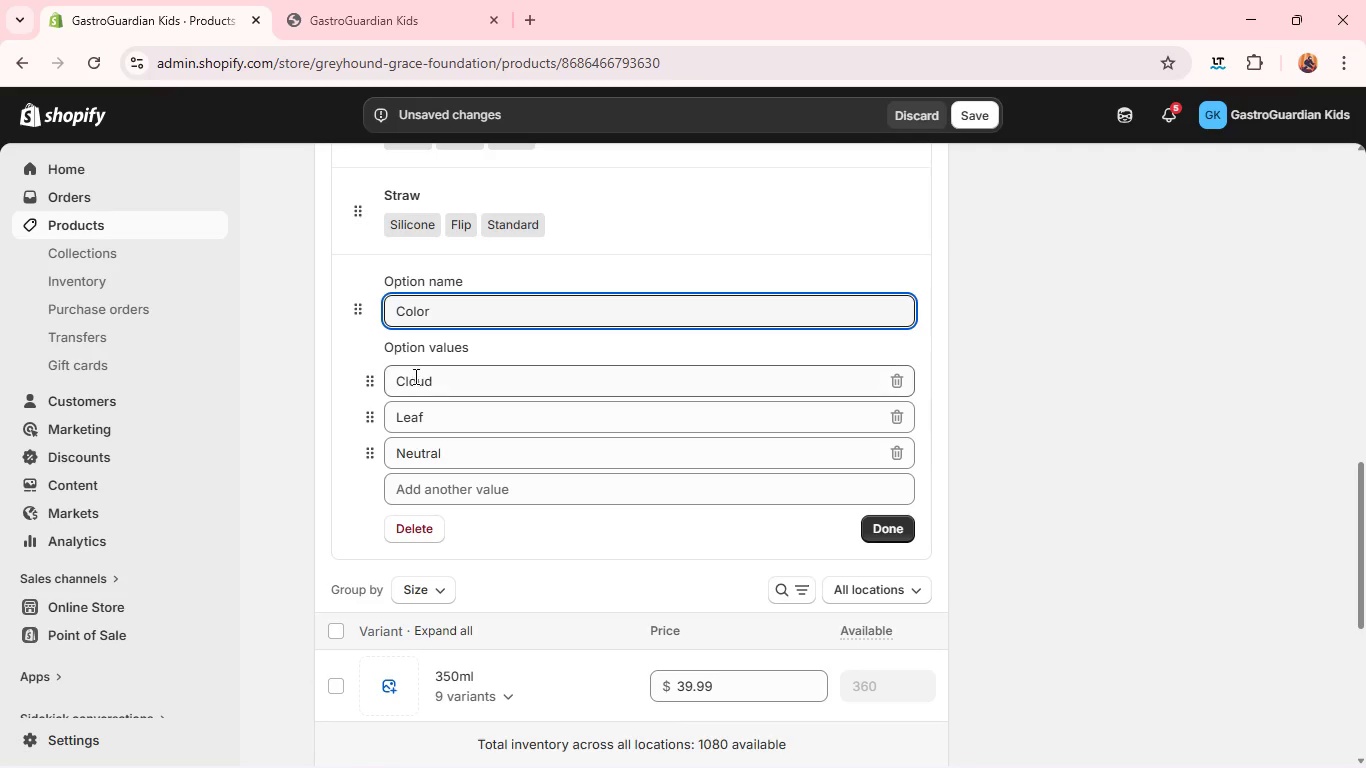 
left_click([414, 377])
 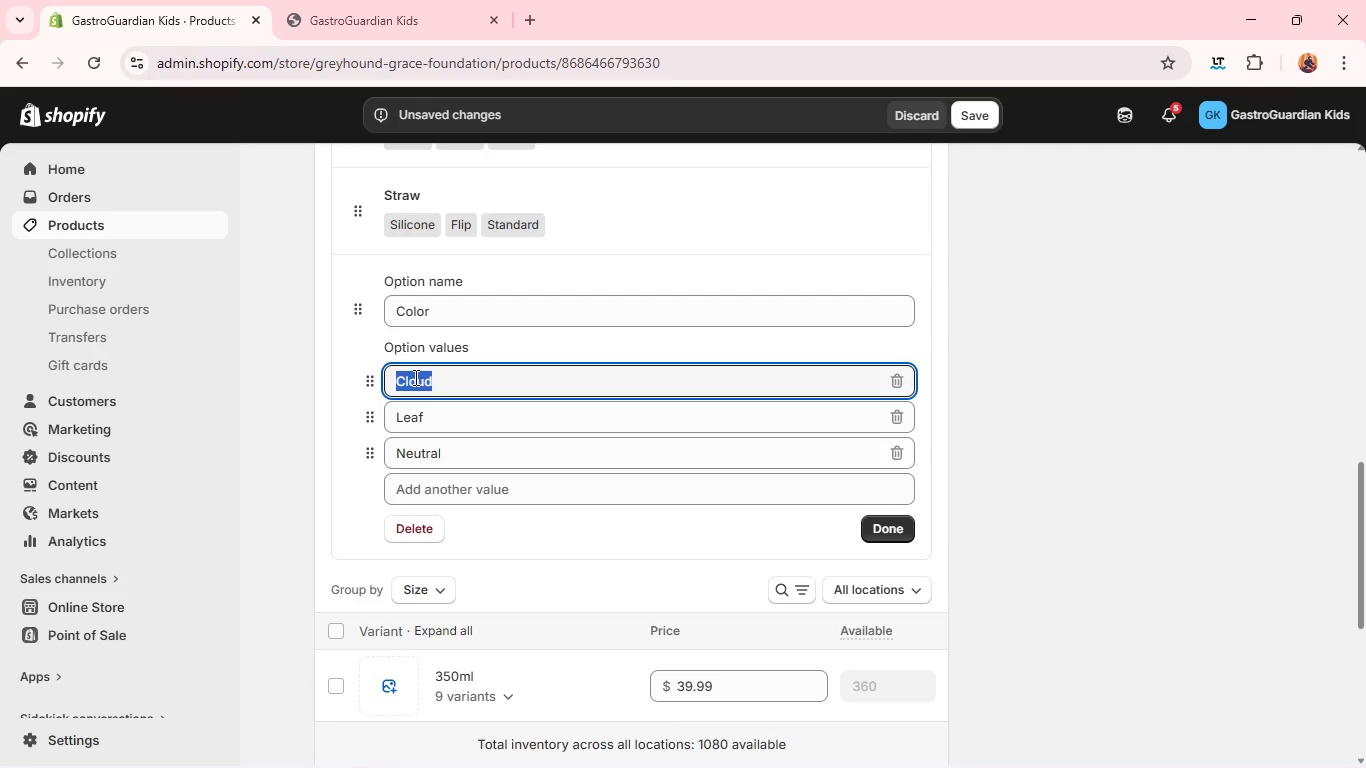 
double_click([414, 377])
 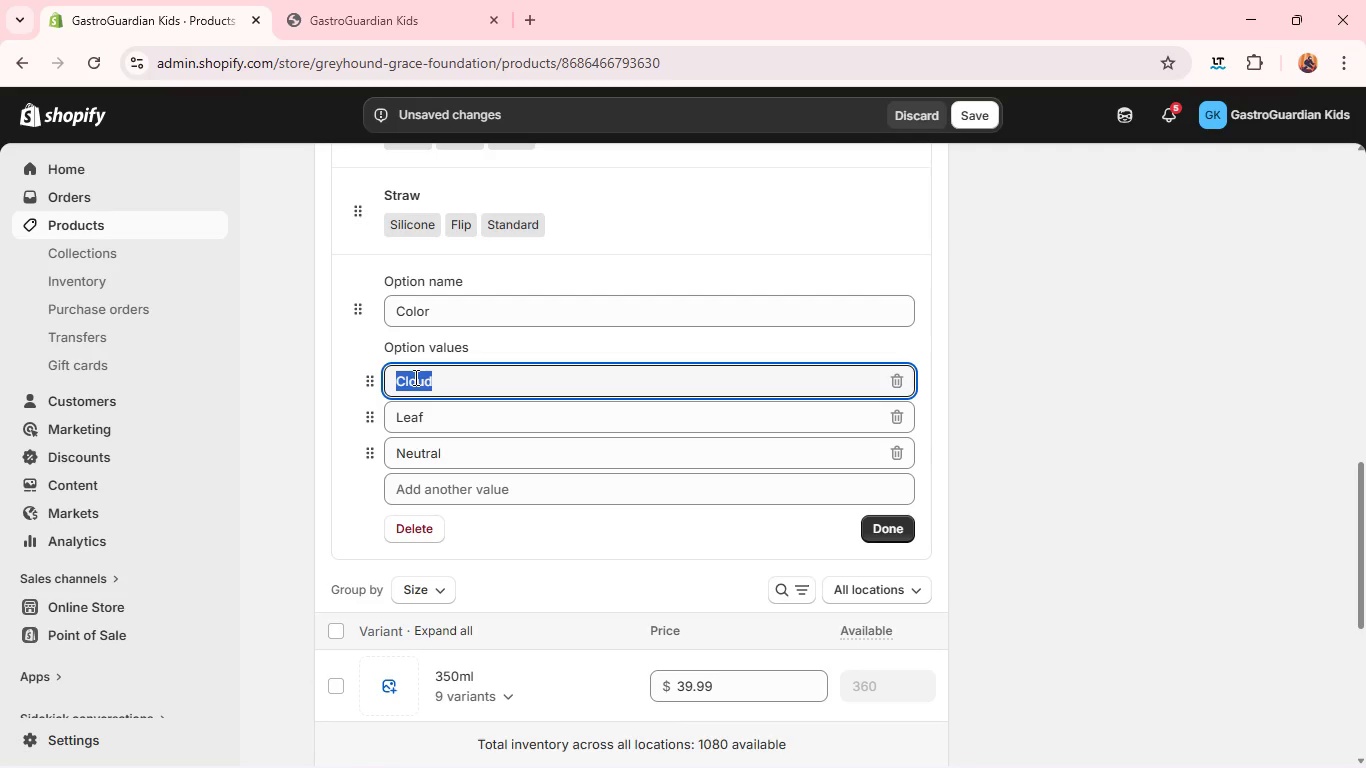 
type(BLUE)
 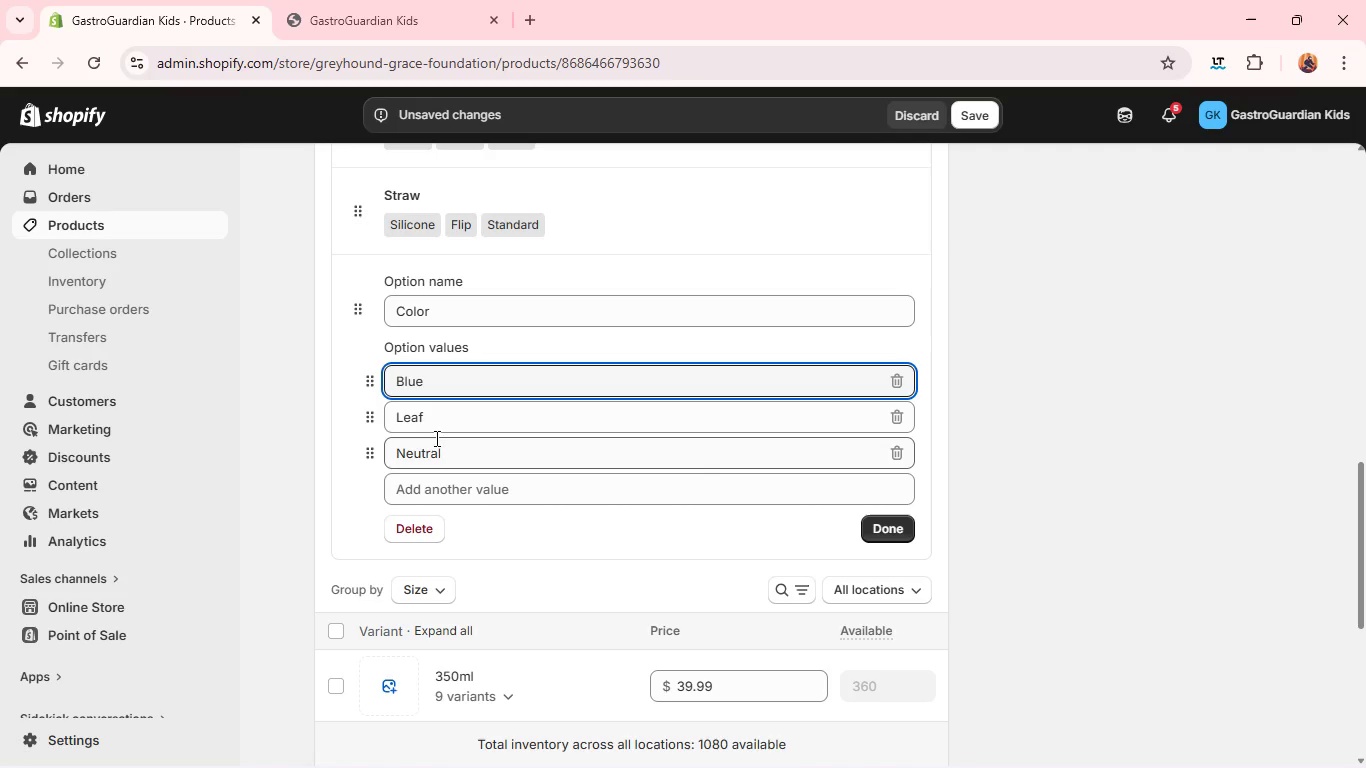 
double_click([439, 420])
 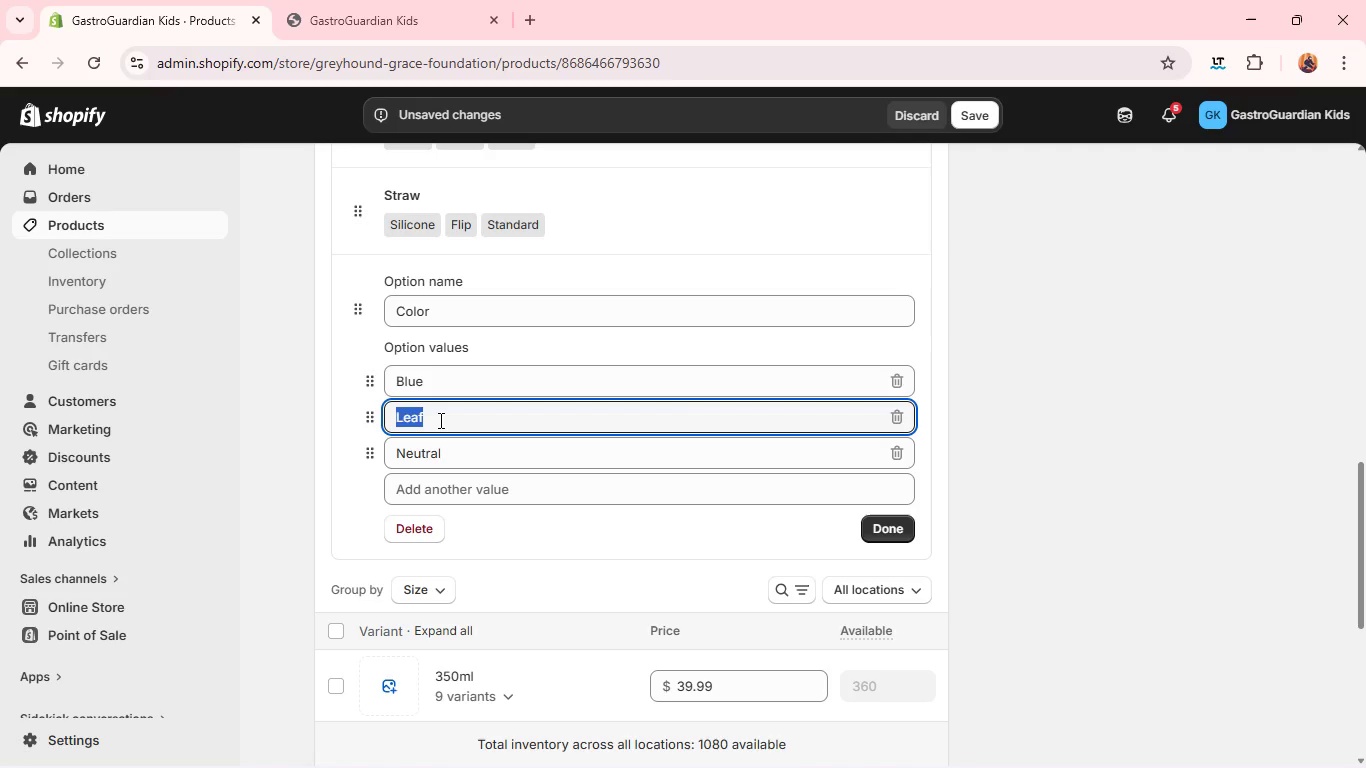 
triple_click([439, 420])
 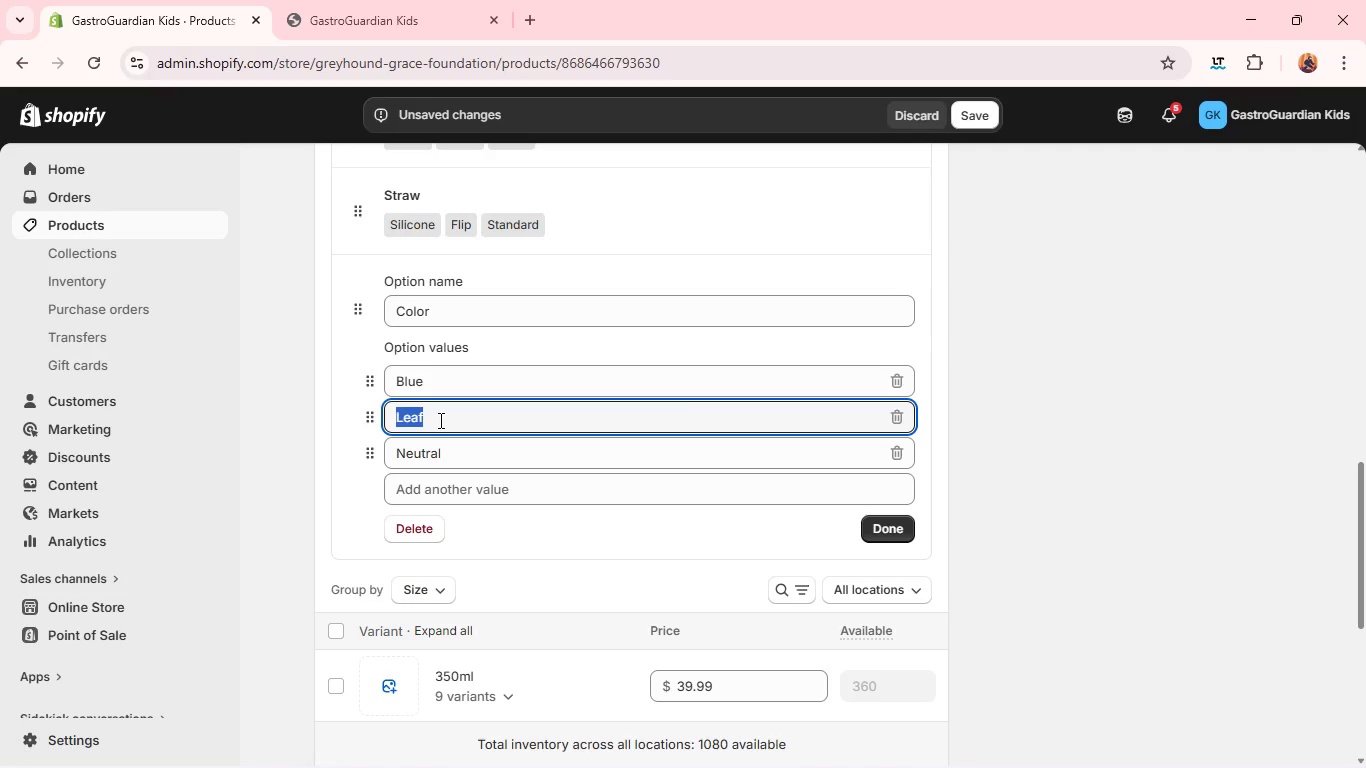 
type(Green)
 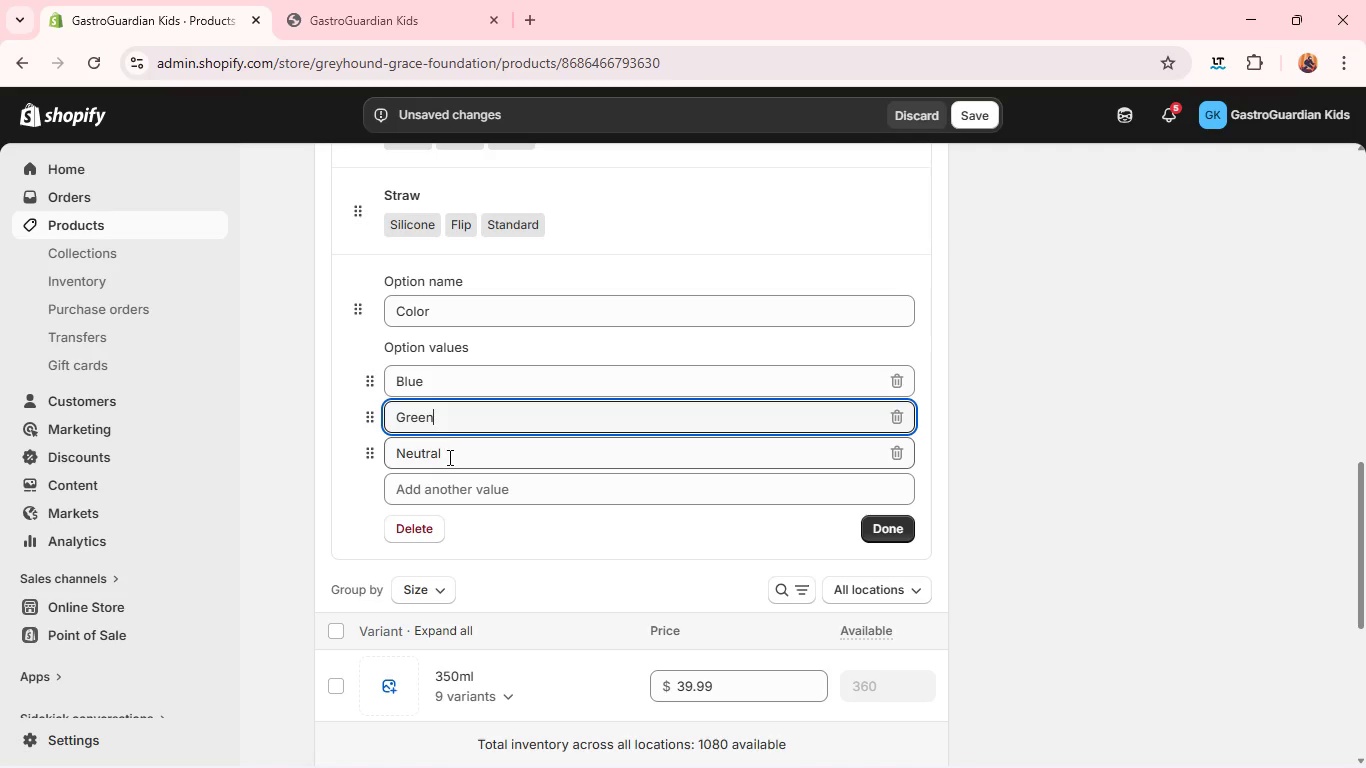 
double_click([448, 457])
 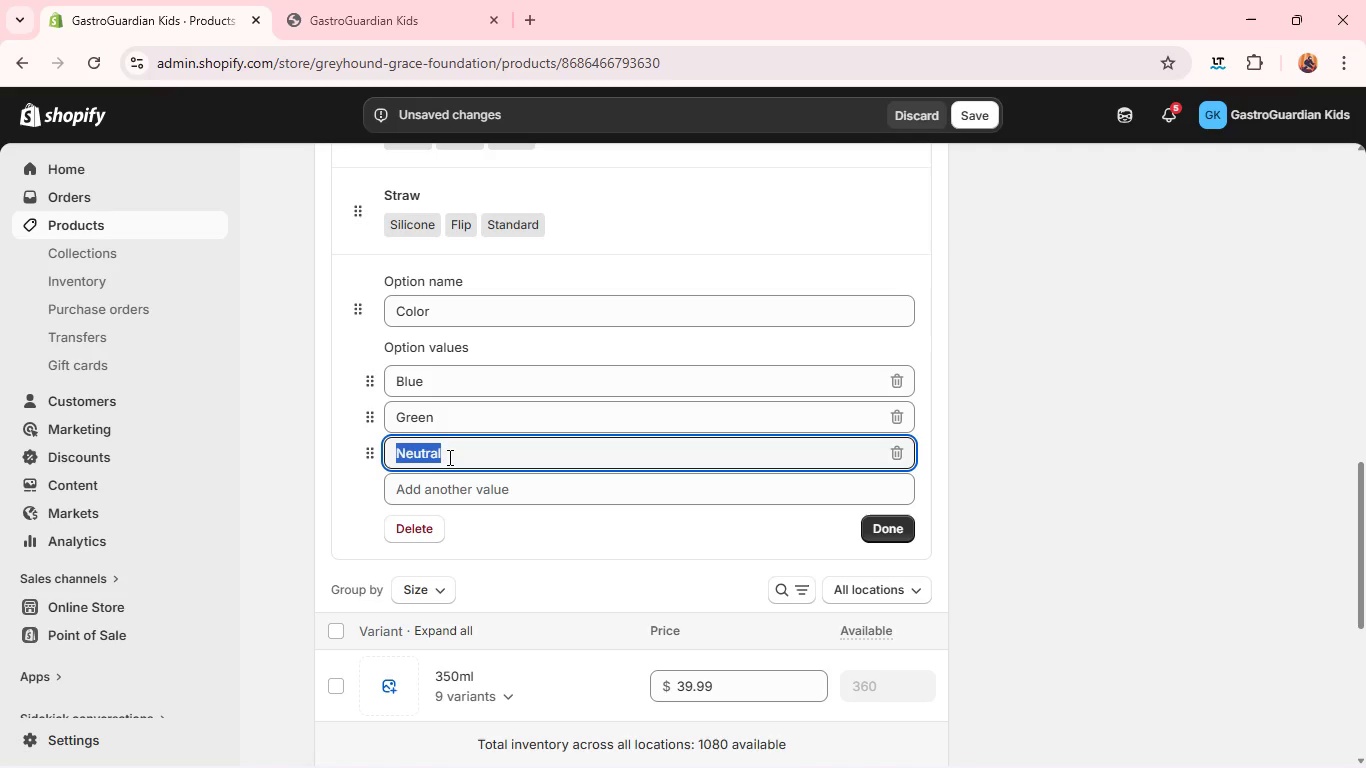 
triple_click([448, 457])
 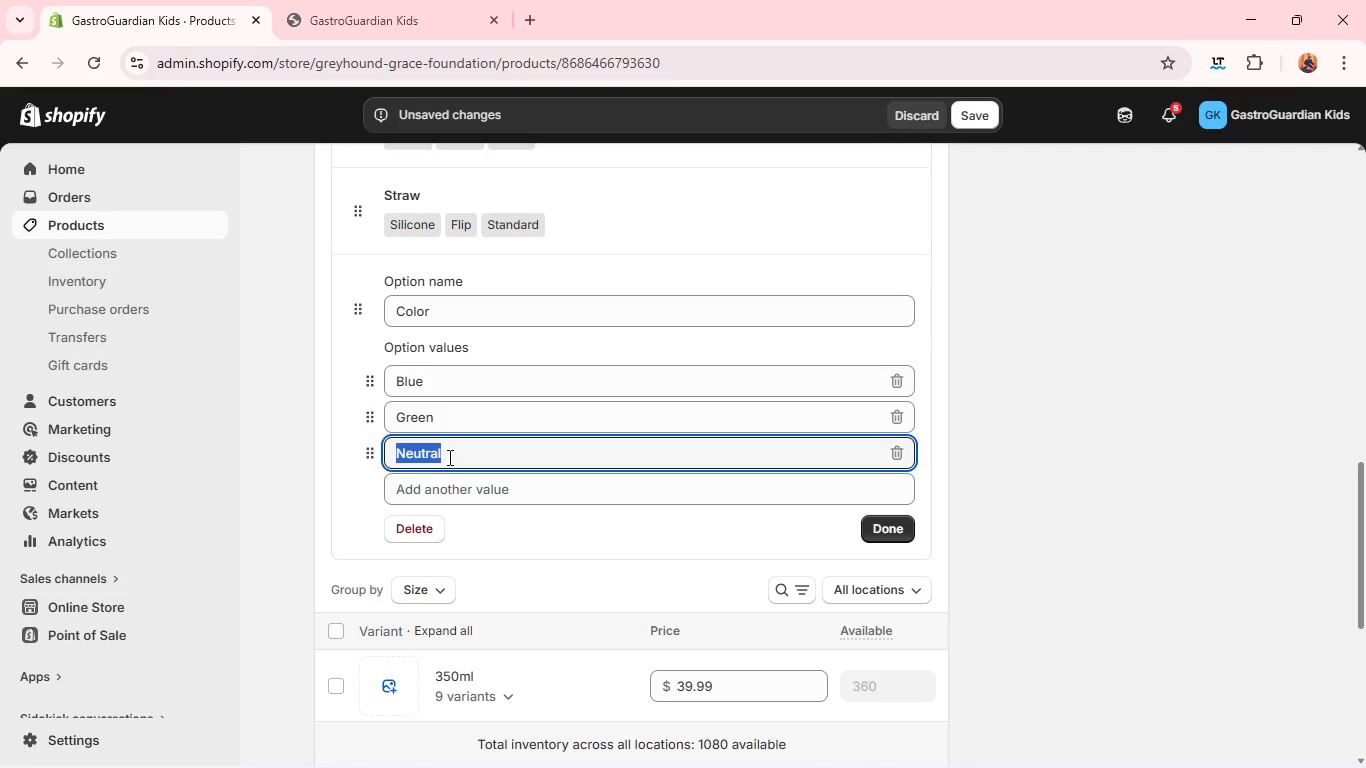 
type(Lavender)
 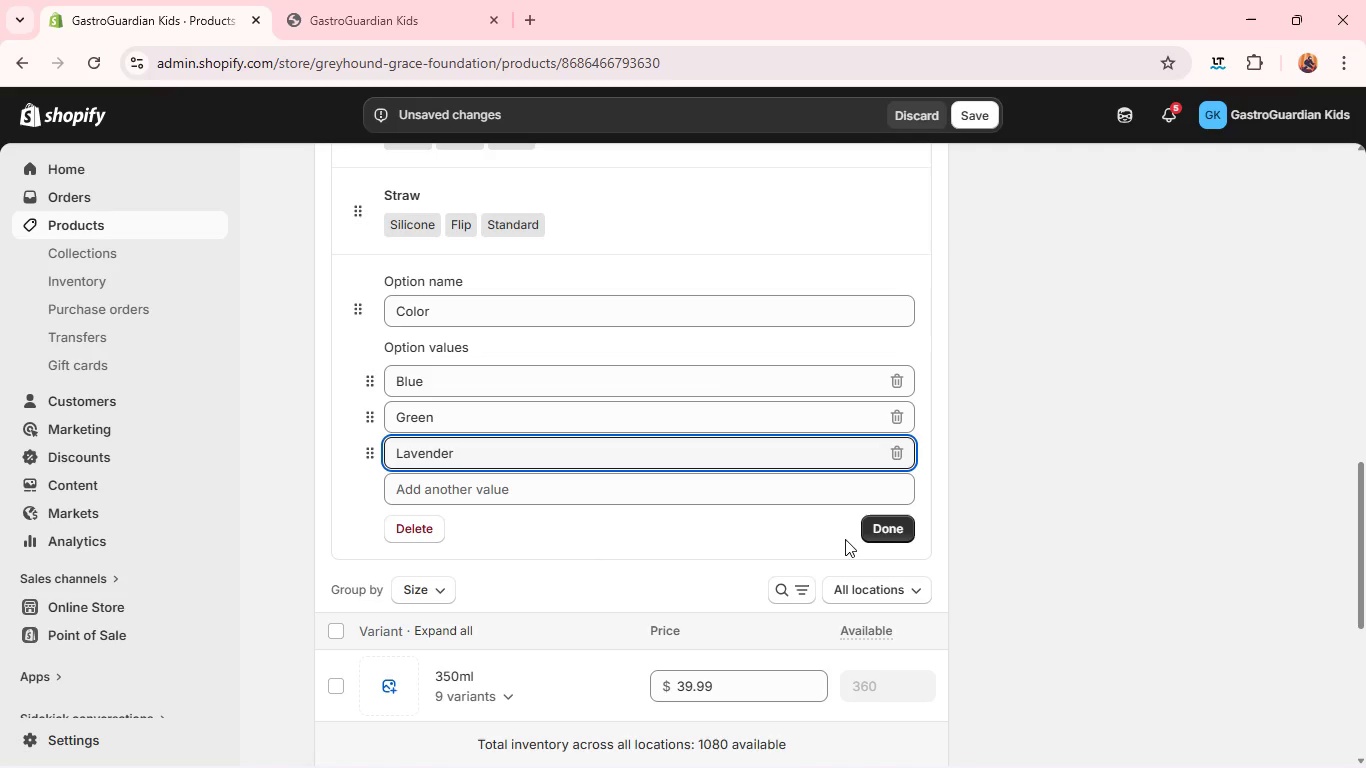 
left_click([889, 535])
 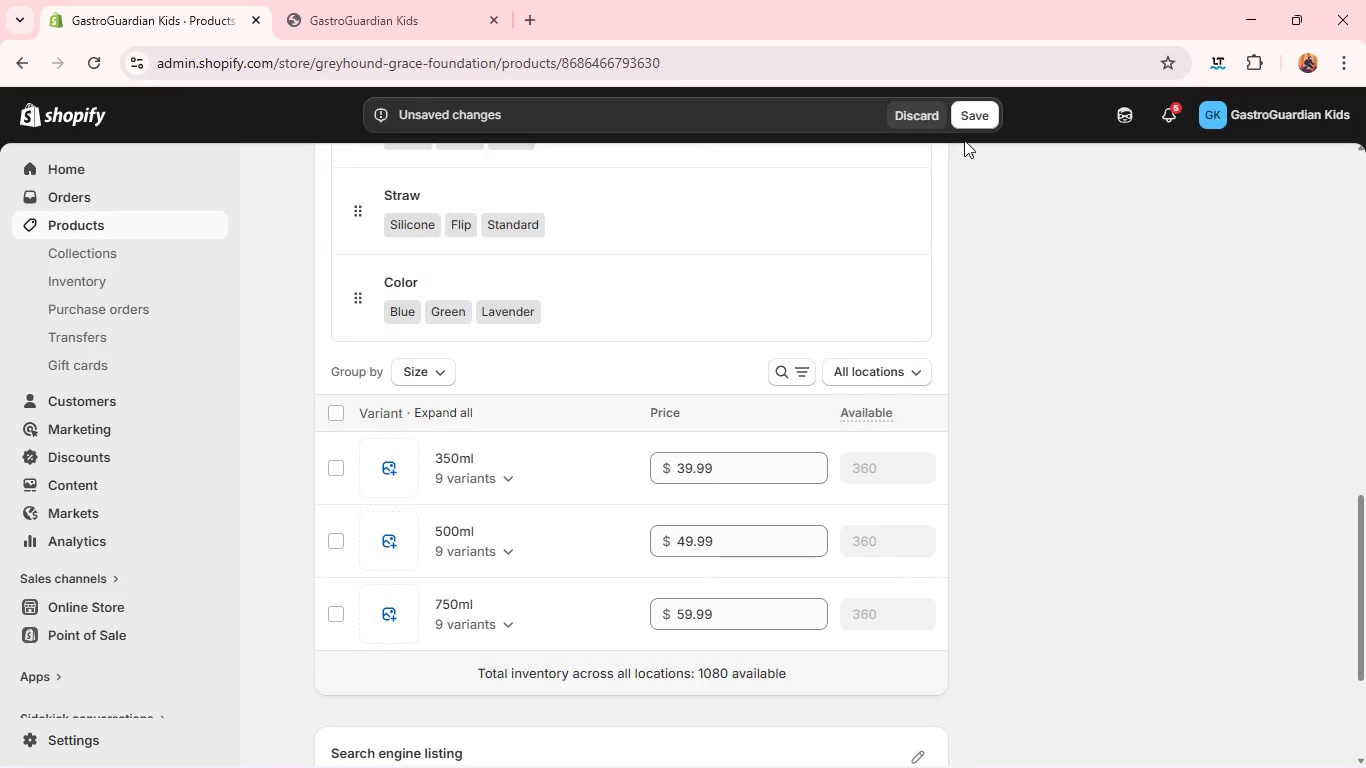 
left_click([986, 114])
 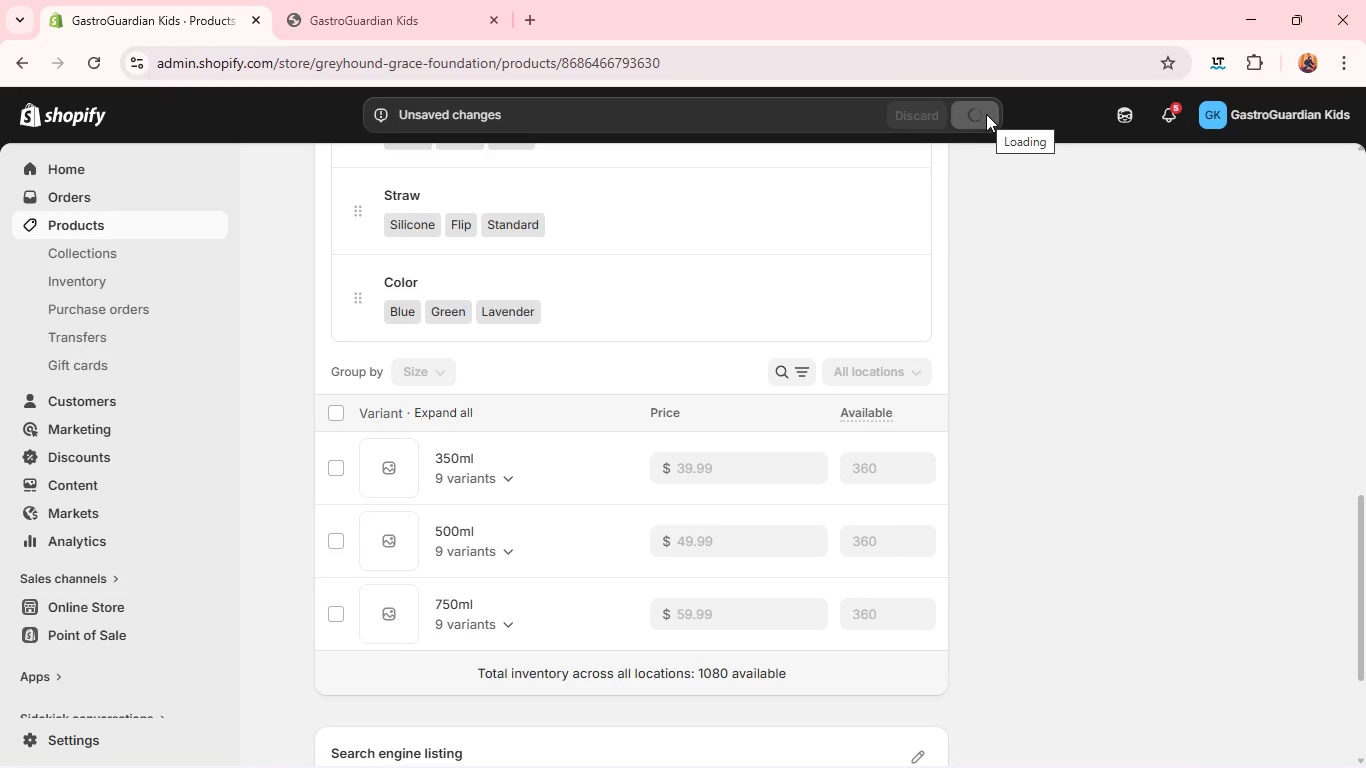 
wait(12.47)
 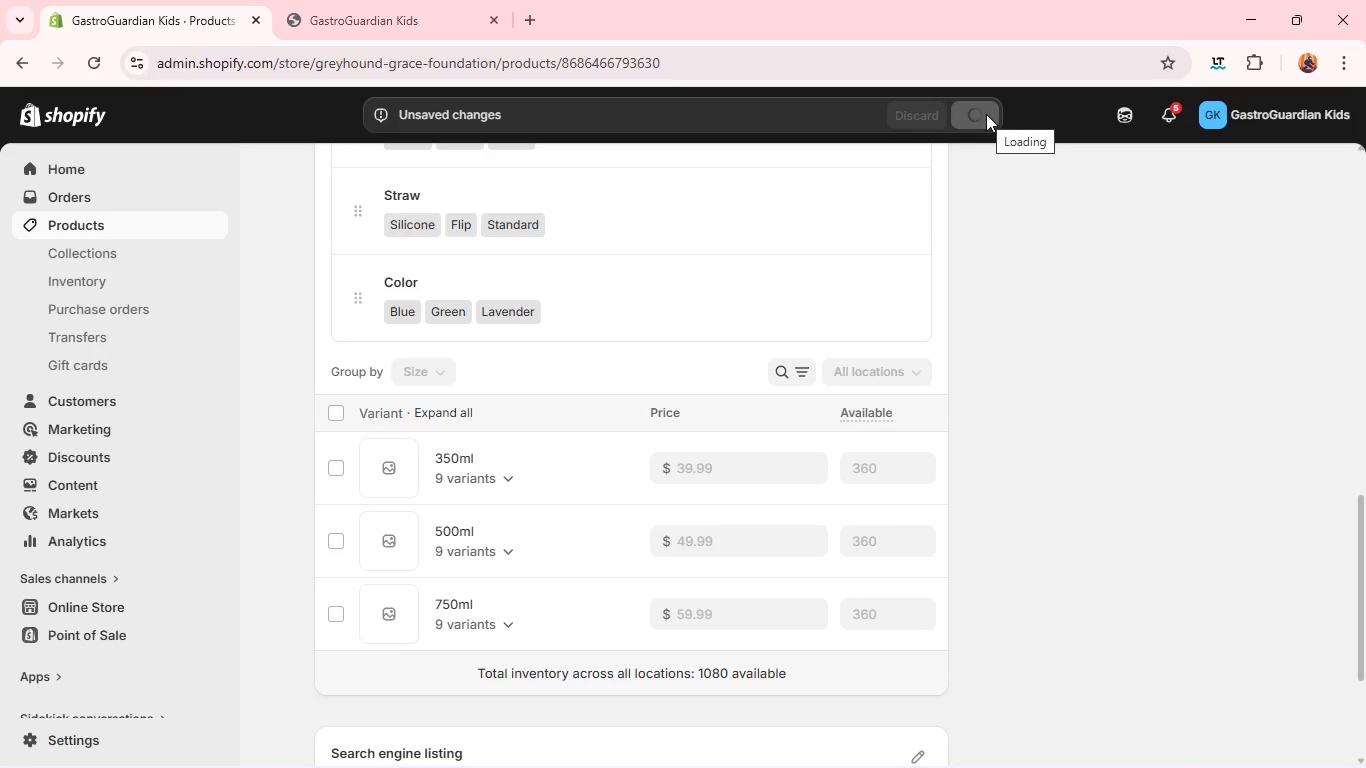 
left_click([338, 309])
 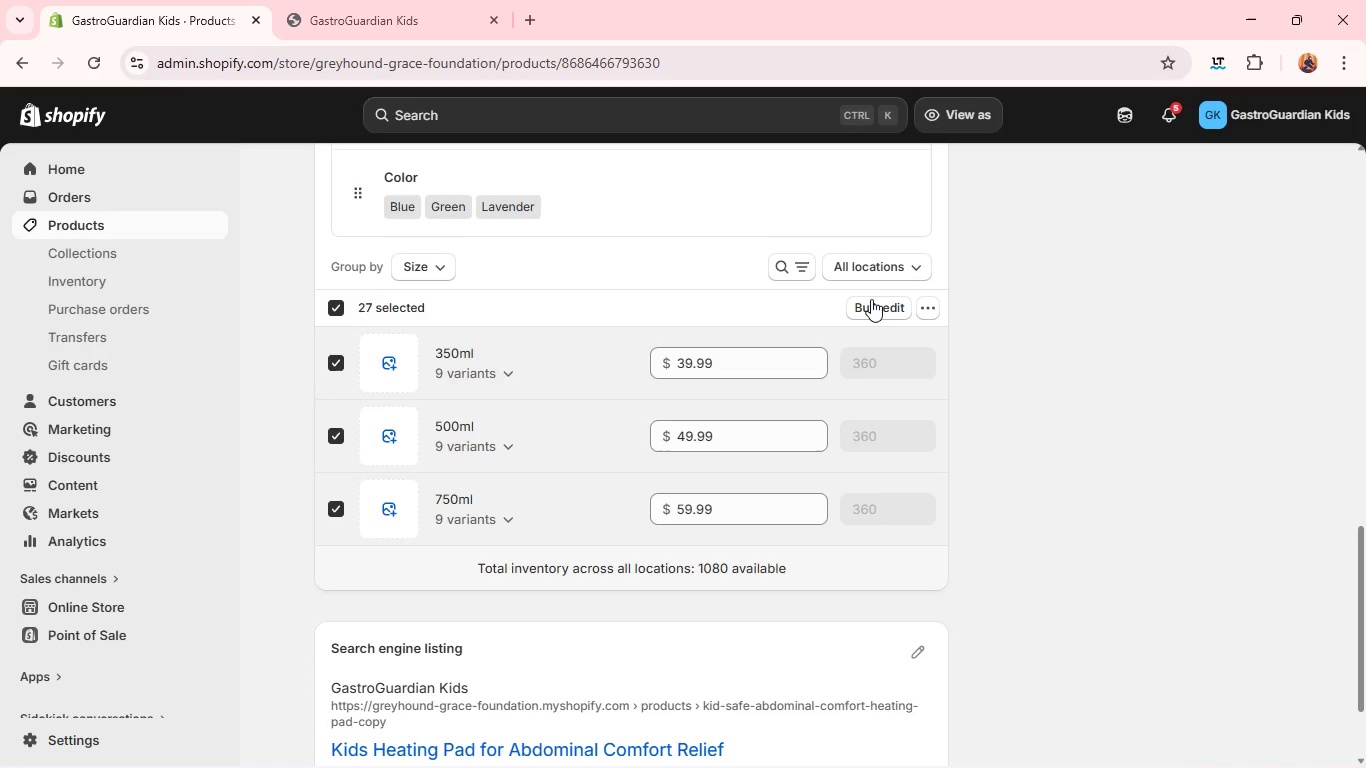 
left_click([873, 306])
 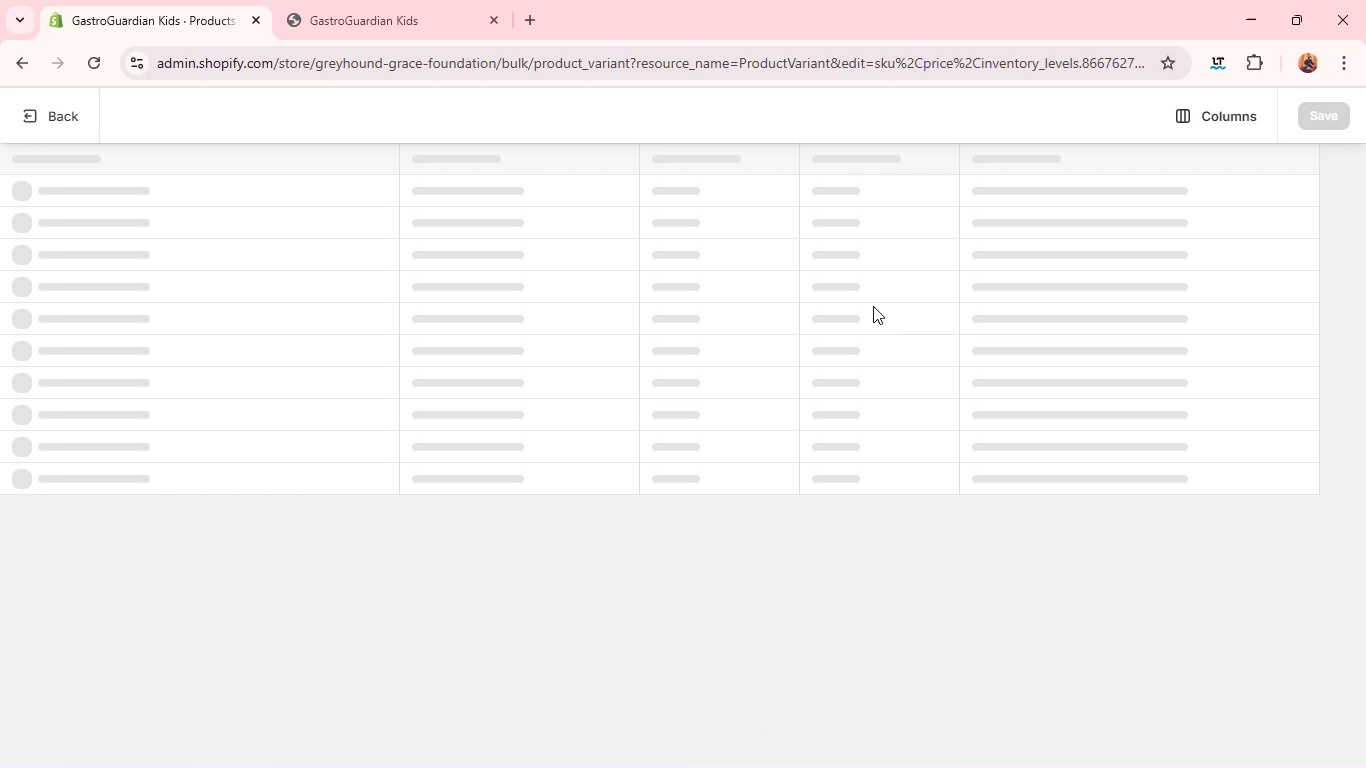 
wait(8.28)
 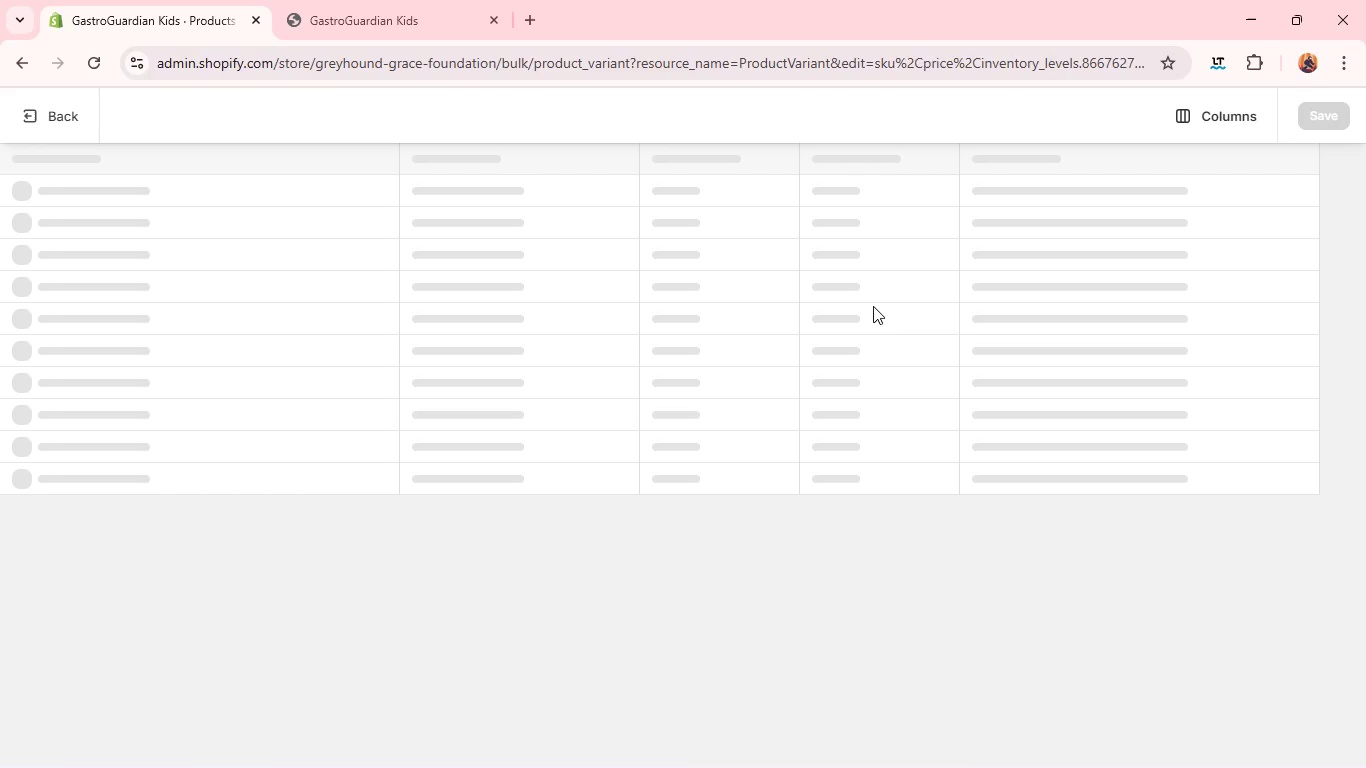 
left_click([873, 306])
 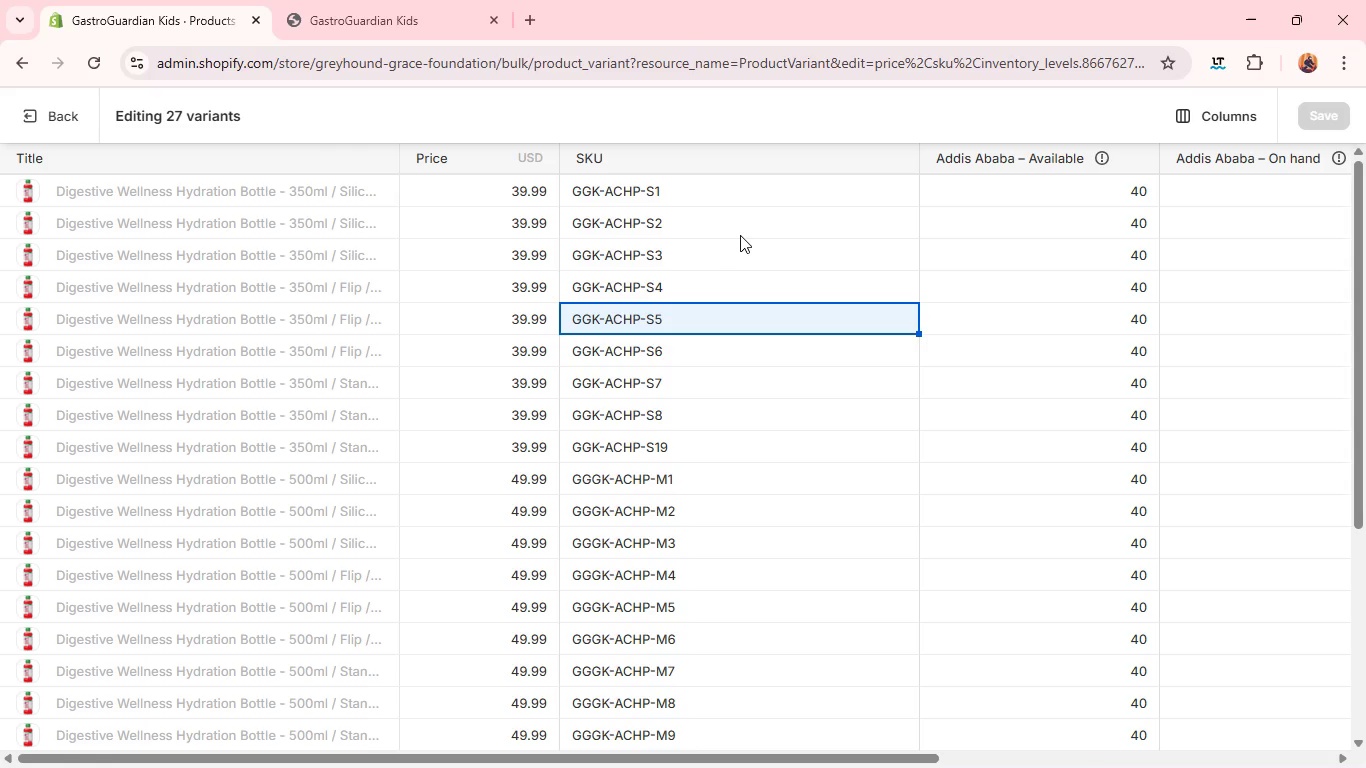 
left_click([694, 195])
 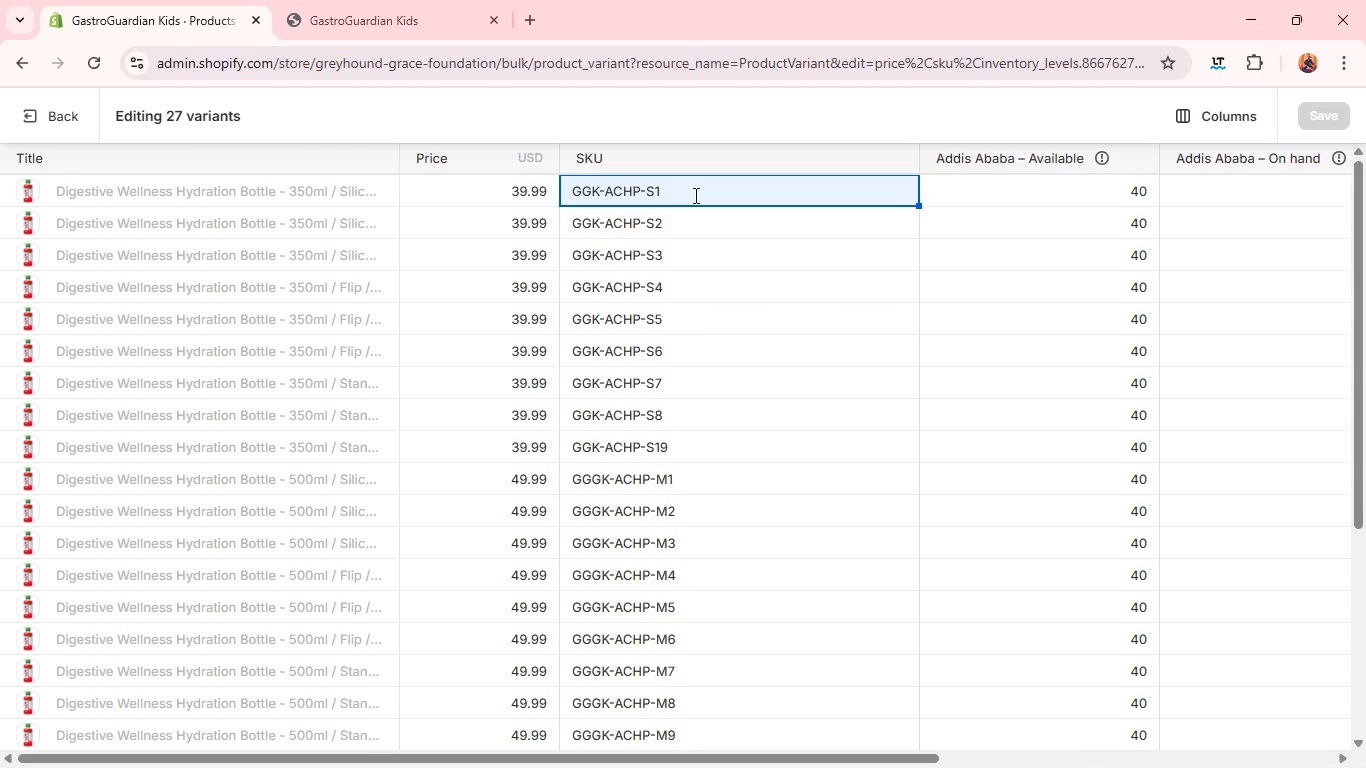 
type(GGK-W)
key(Backspace)
type(DWHB-)
 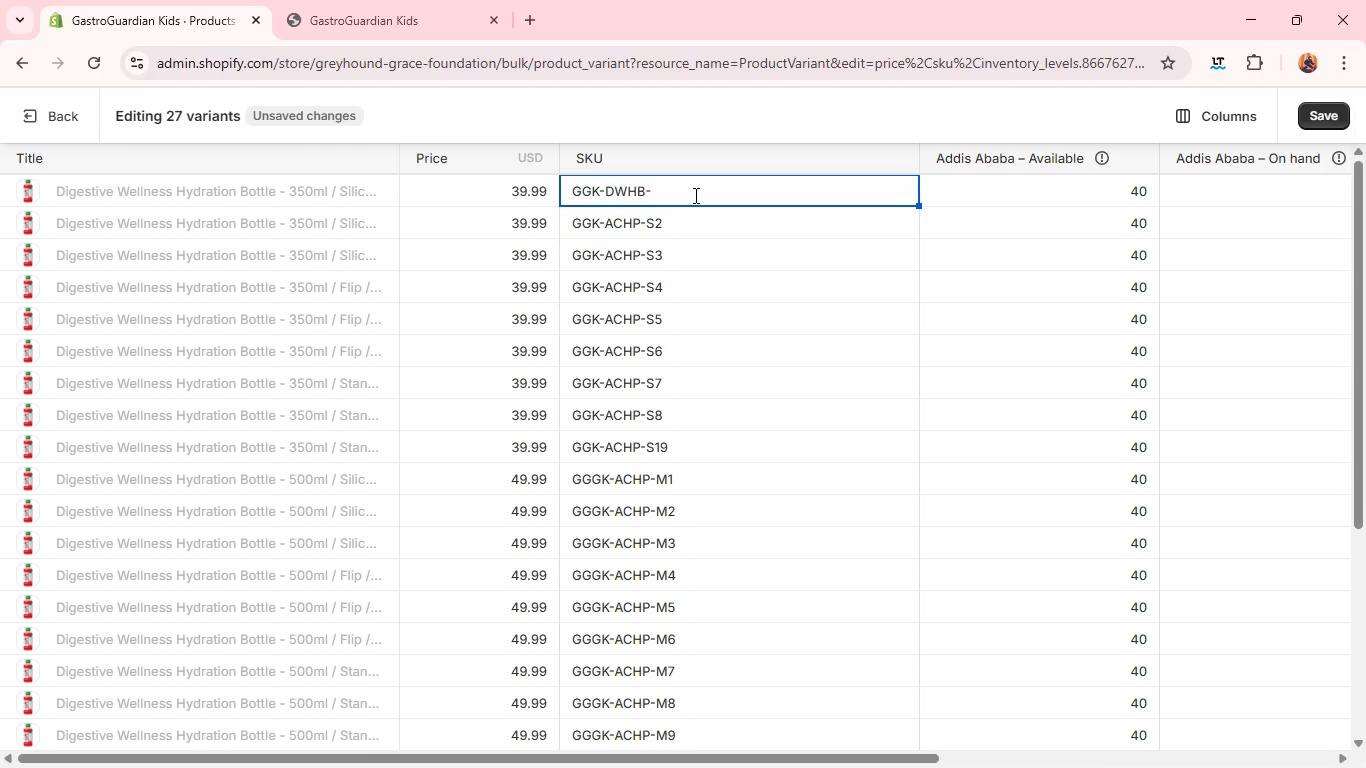 
type(S1)
 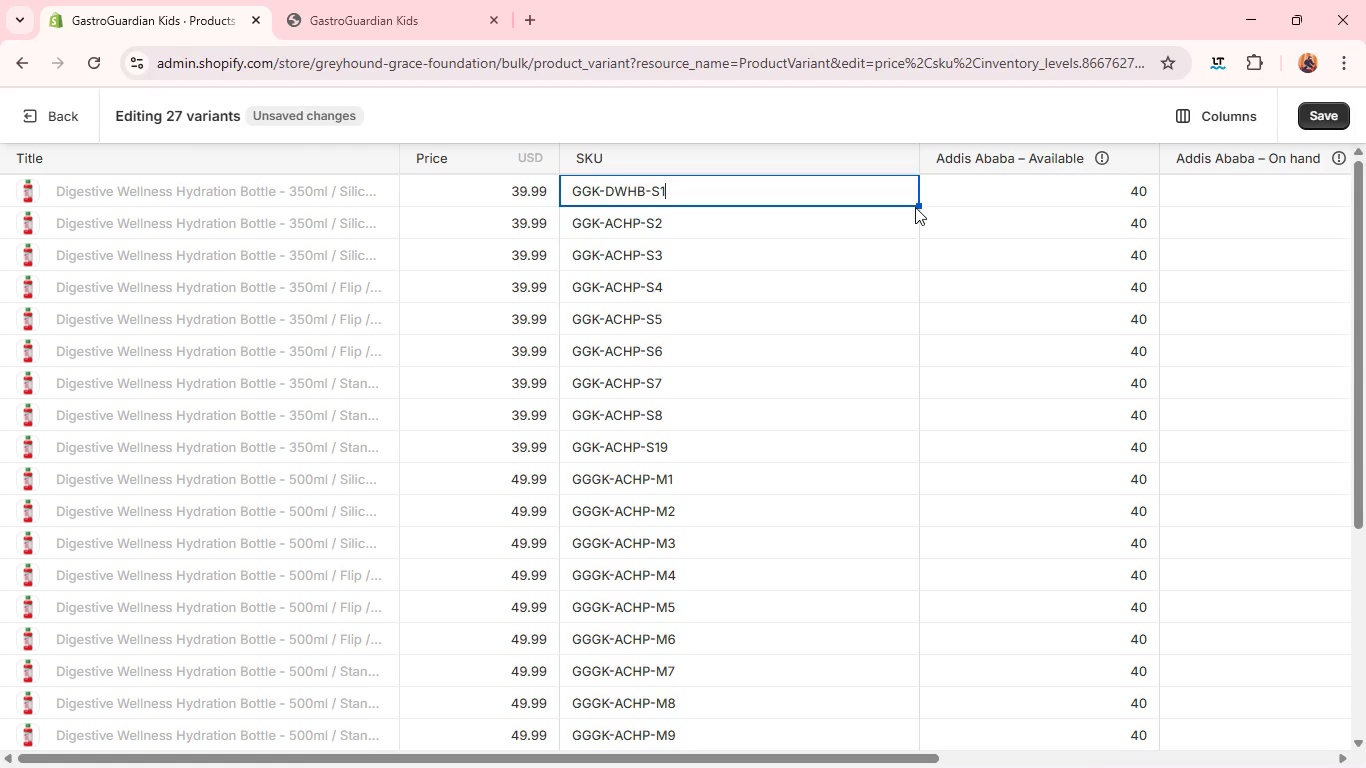 
left_click_drag(start_coordinate=[916, 204], to_coordinate=[888, 458])
 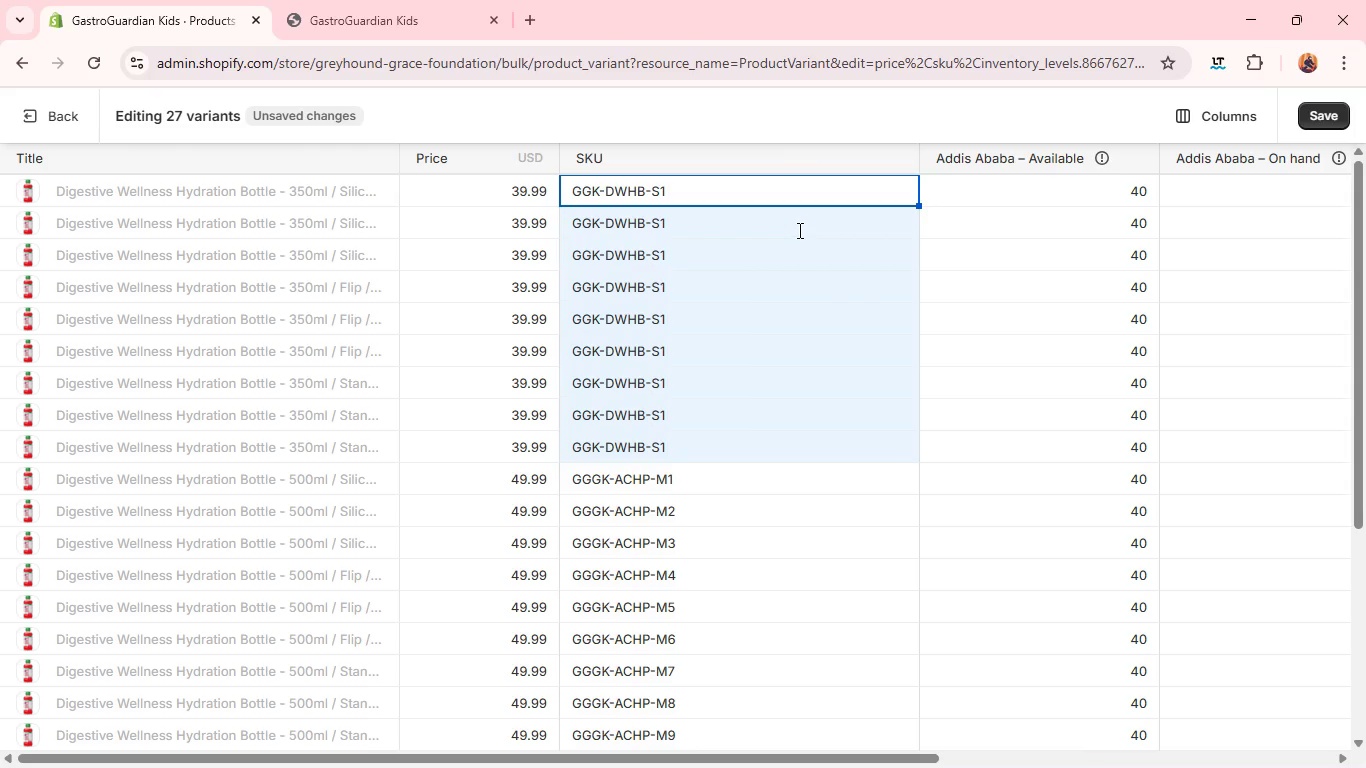 
left_click([798, 230])
 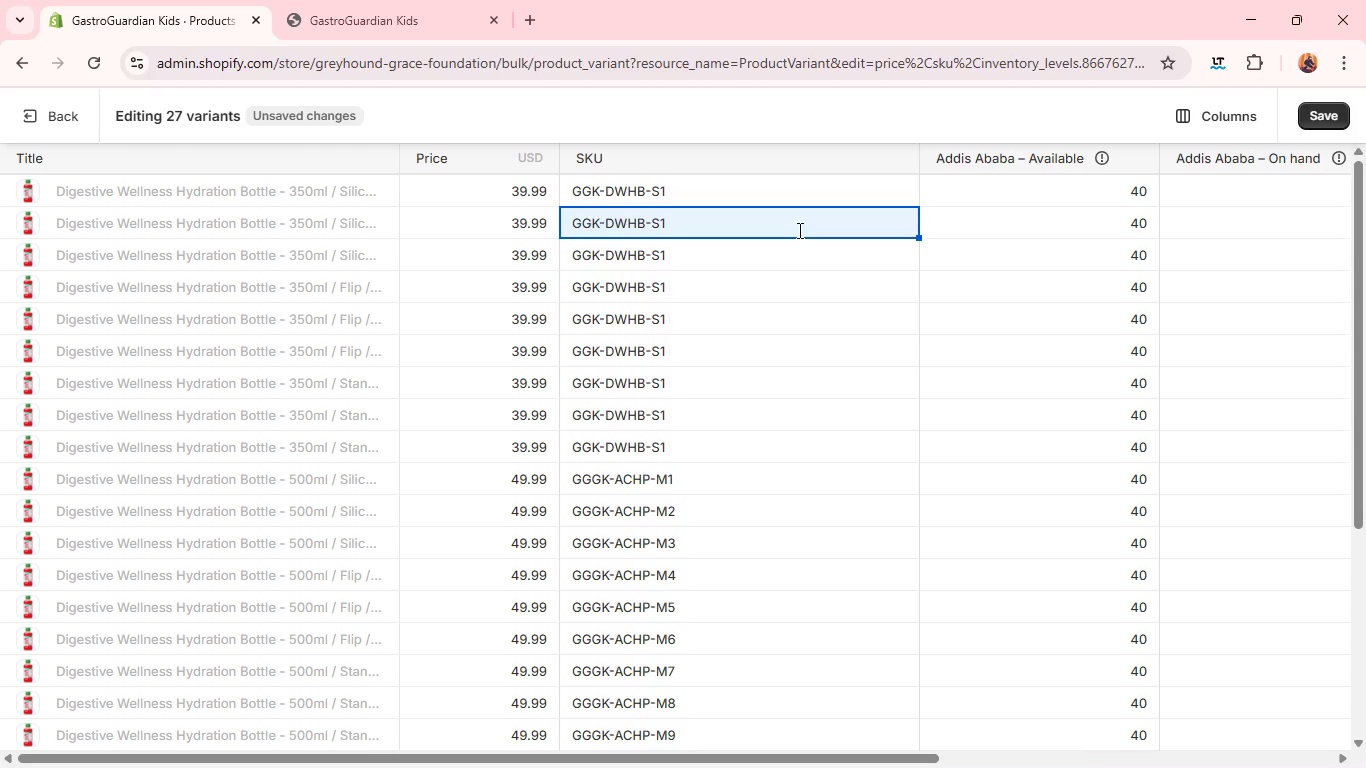 
hold_key(key=Backspace, duration=1.89)
 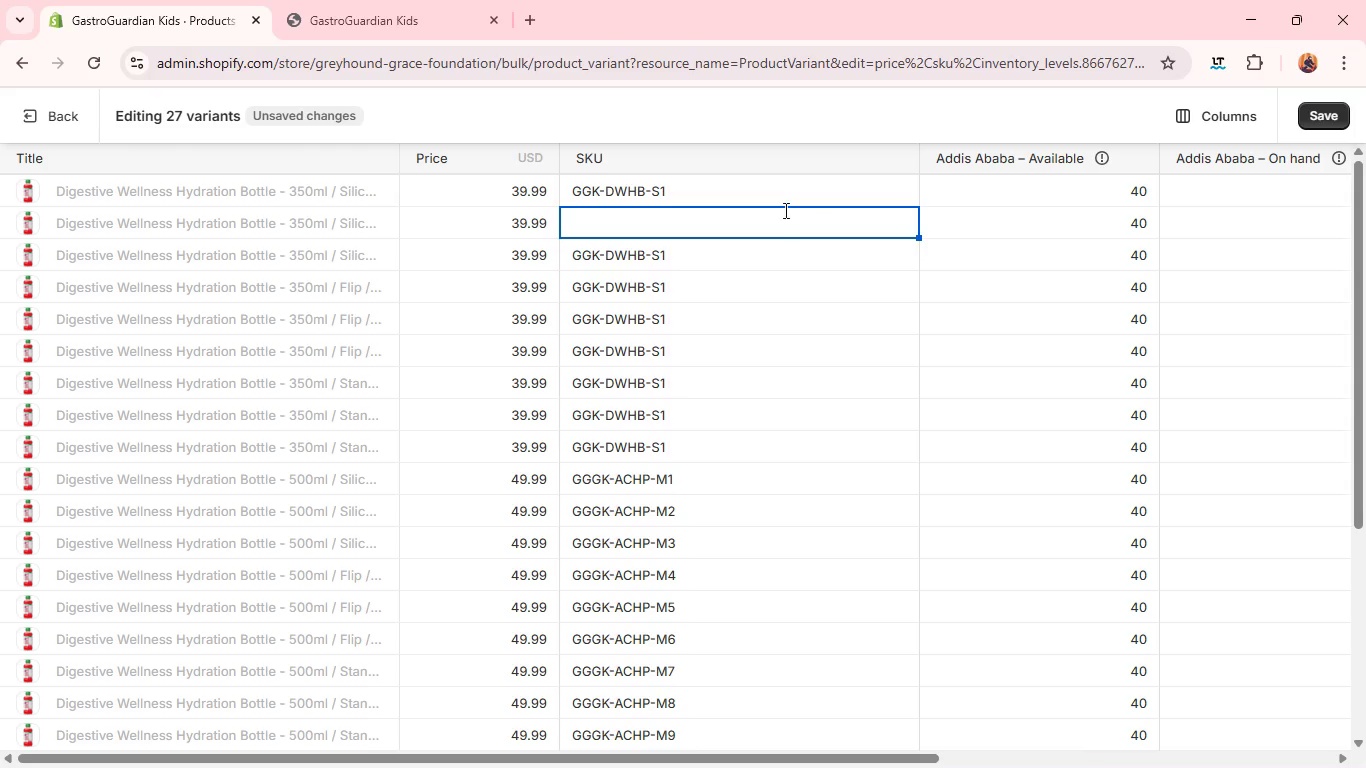 
key(2)
 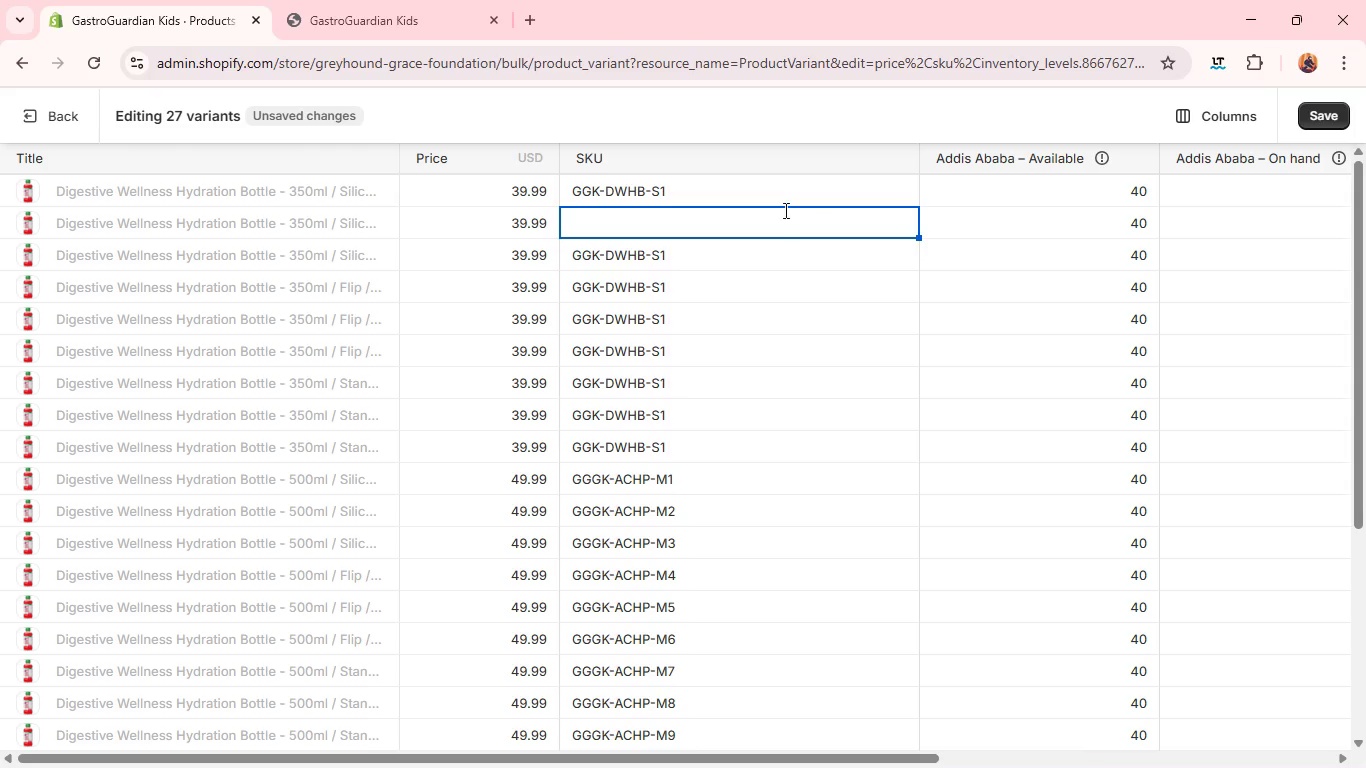 
left_click([781, 183])
 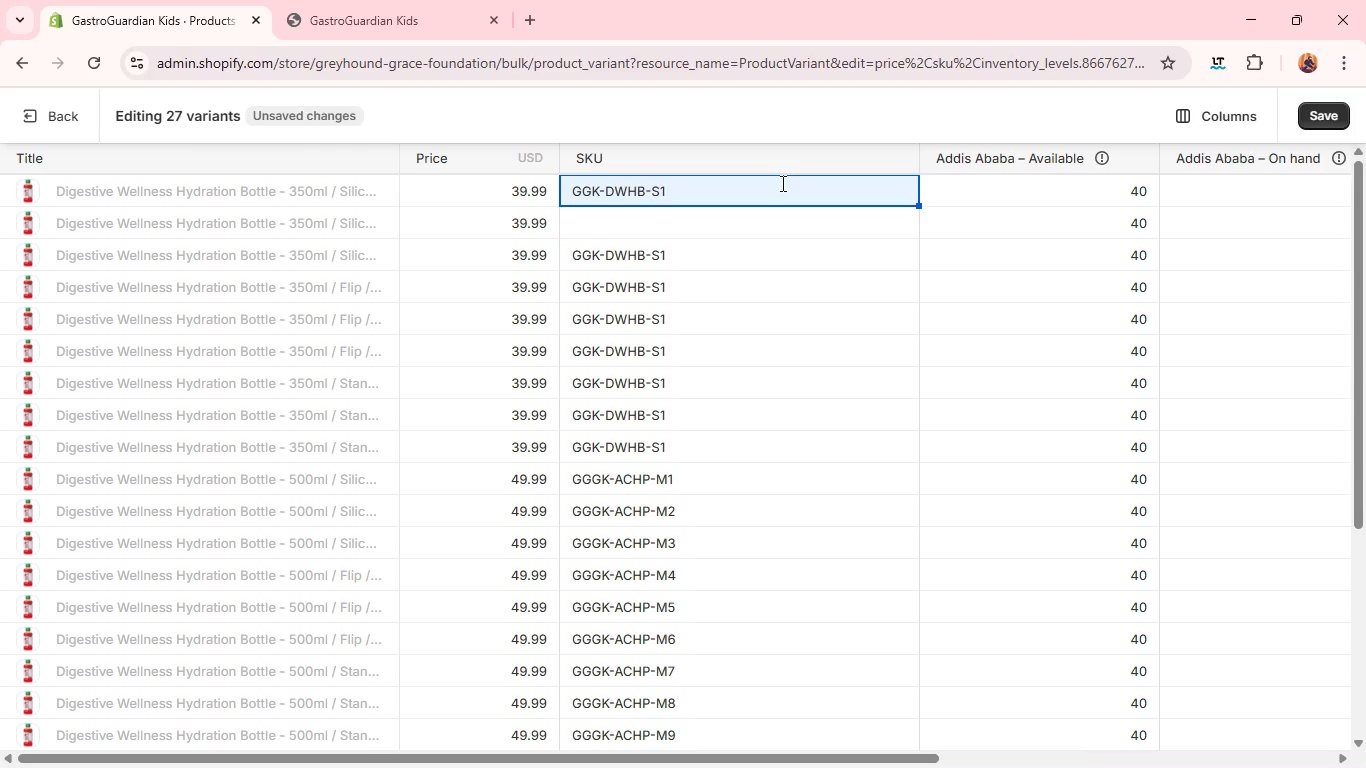 
hold_key(key=ControlLeft, duration=0.44)
 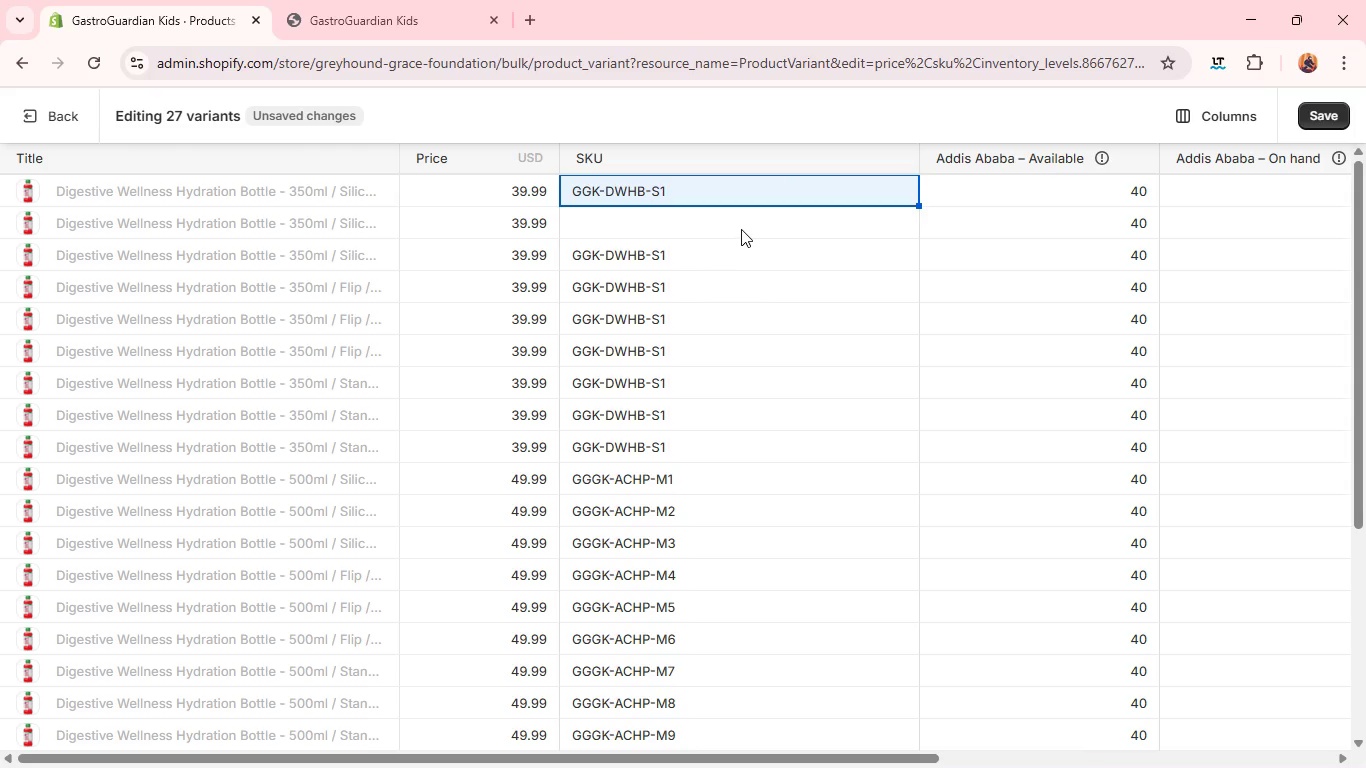 
key(C)
 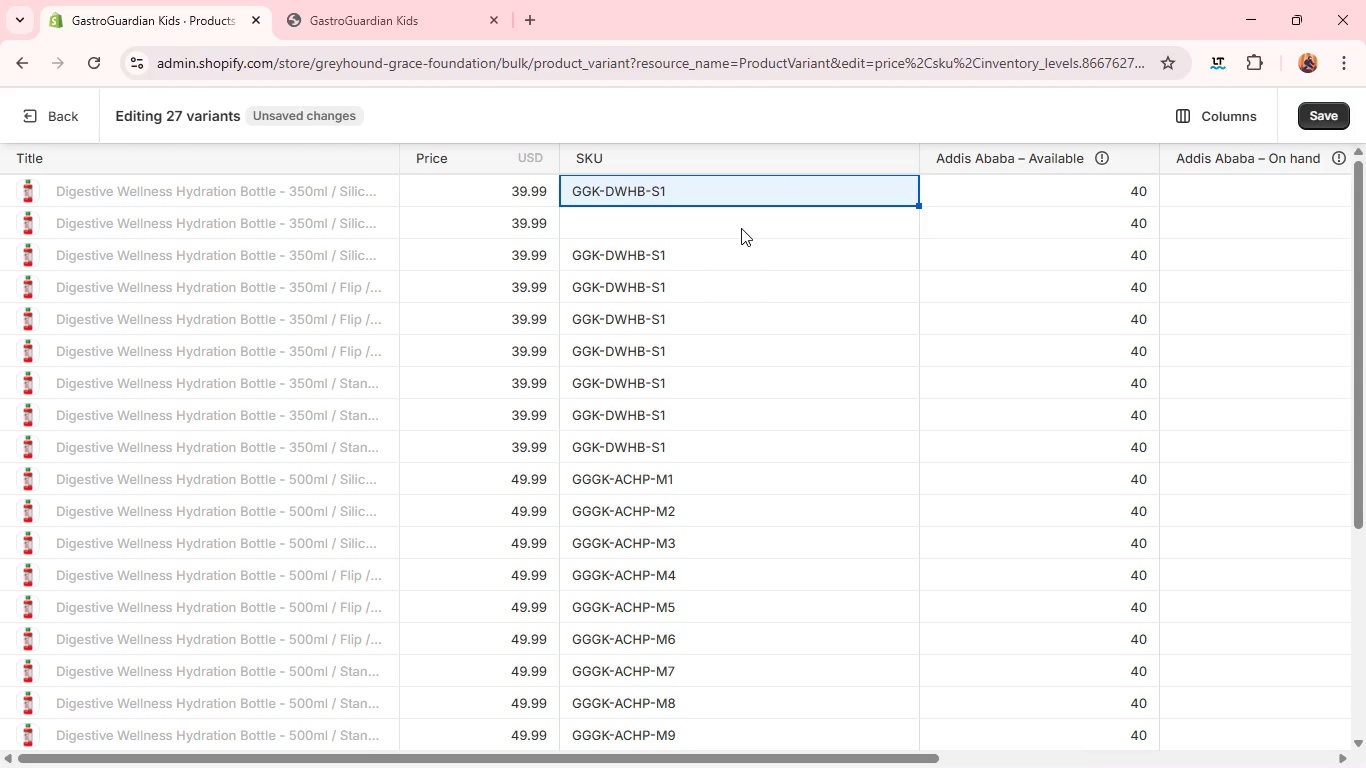 
left_click([741, 228])
 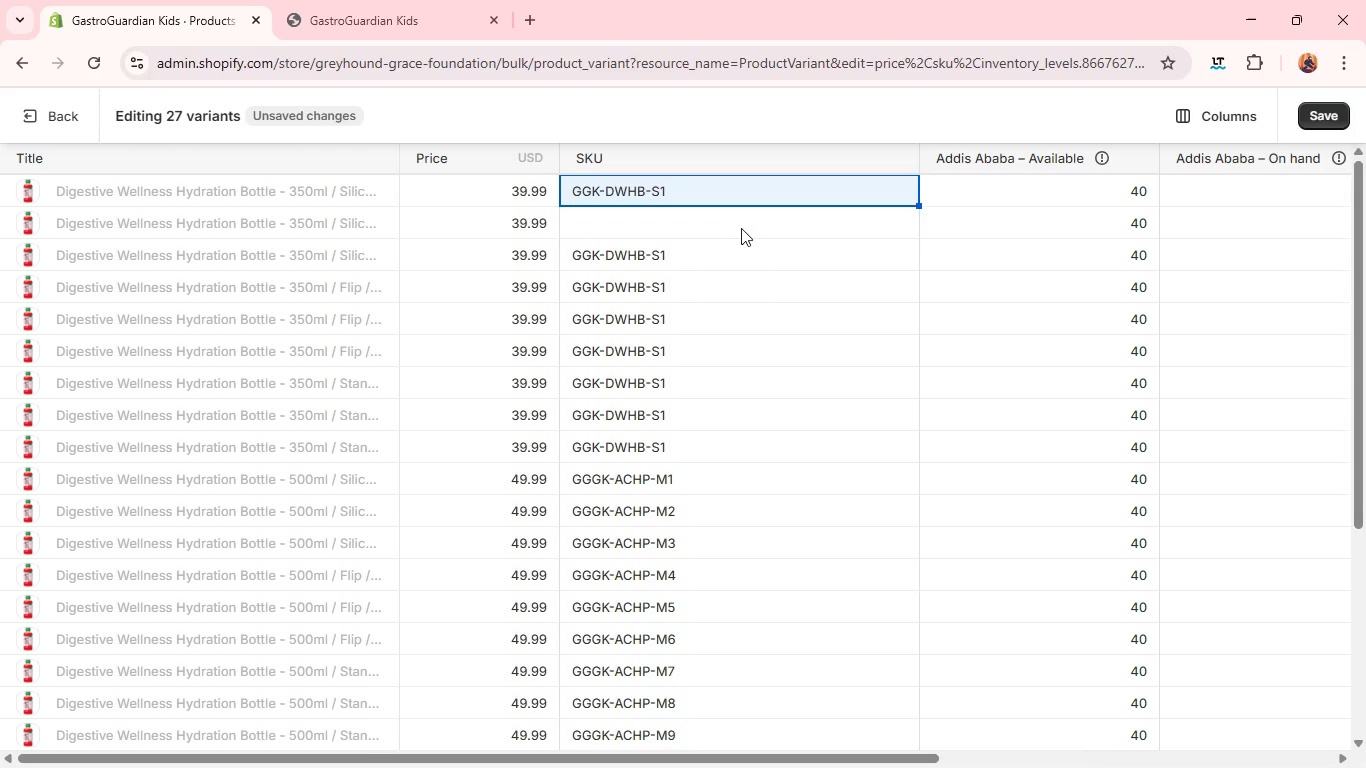 
key(Control+ControlLeft)
 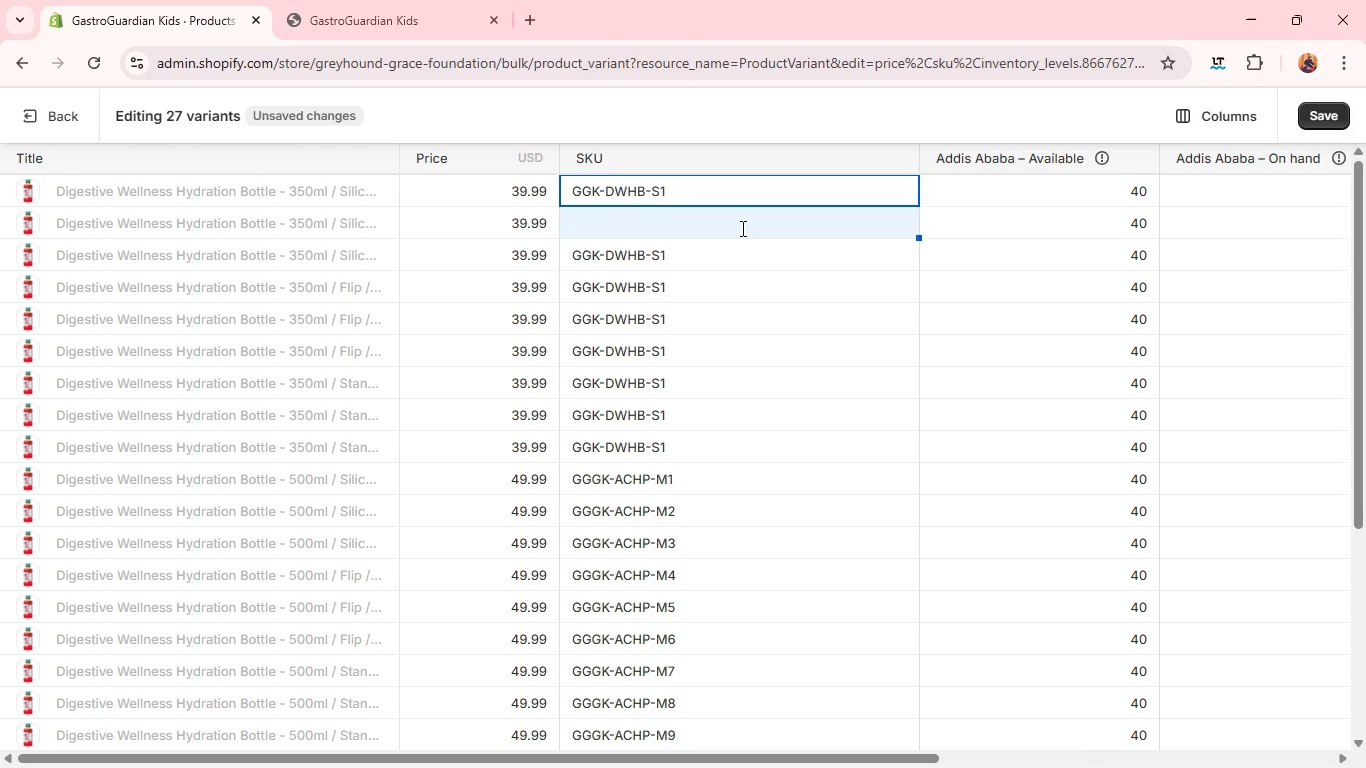 
key(Control+V)
 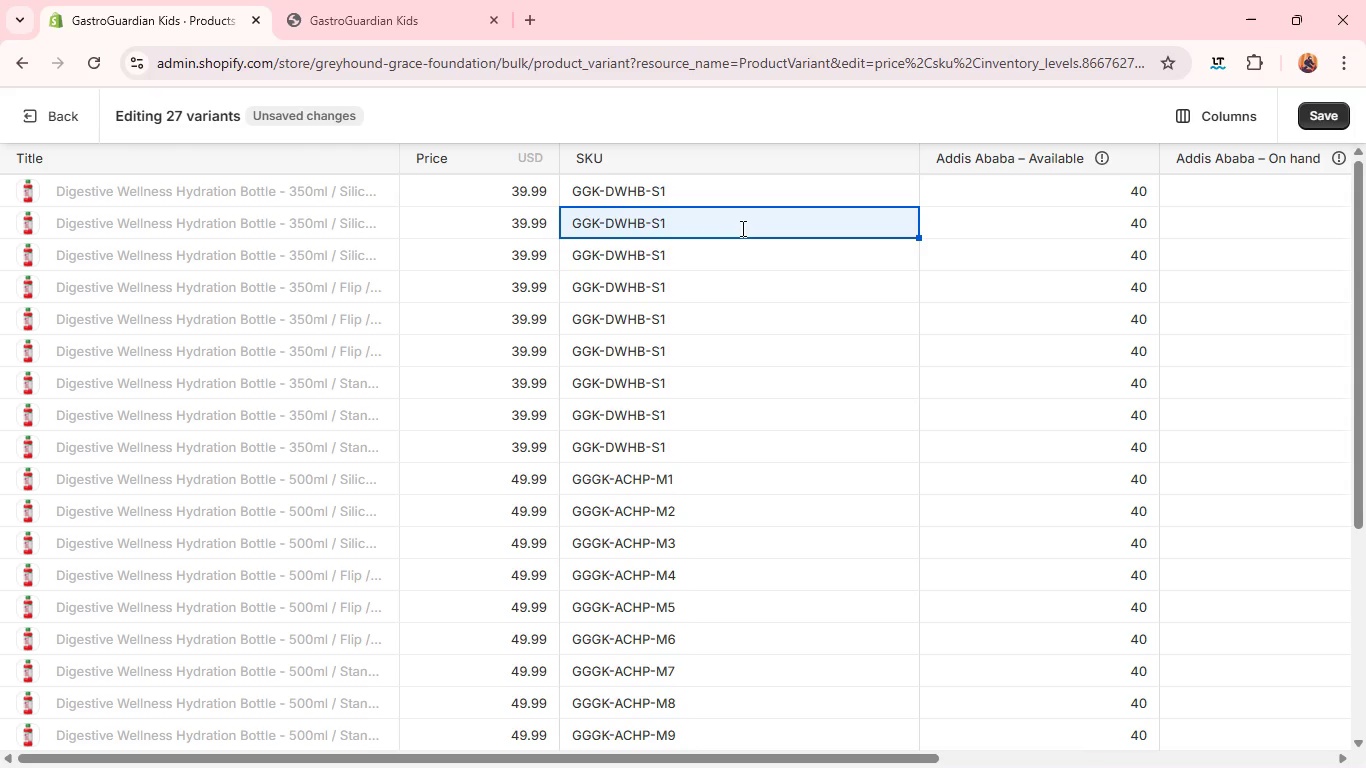 
left_click([741, 228])
 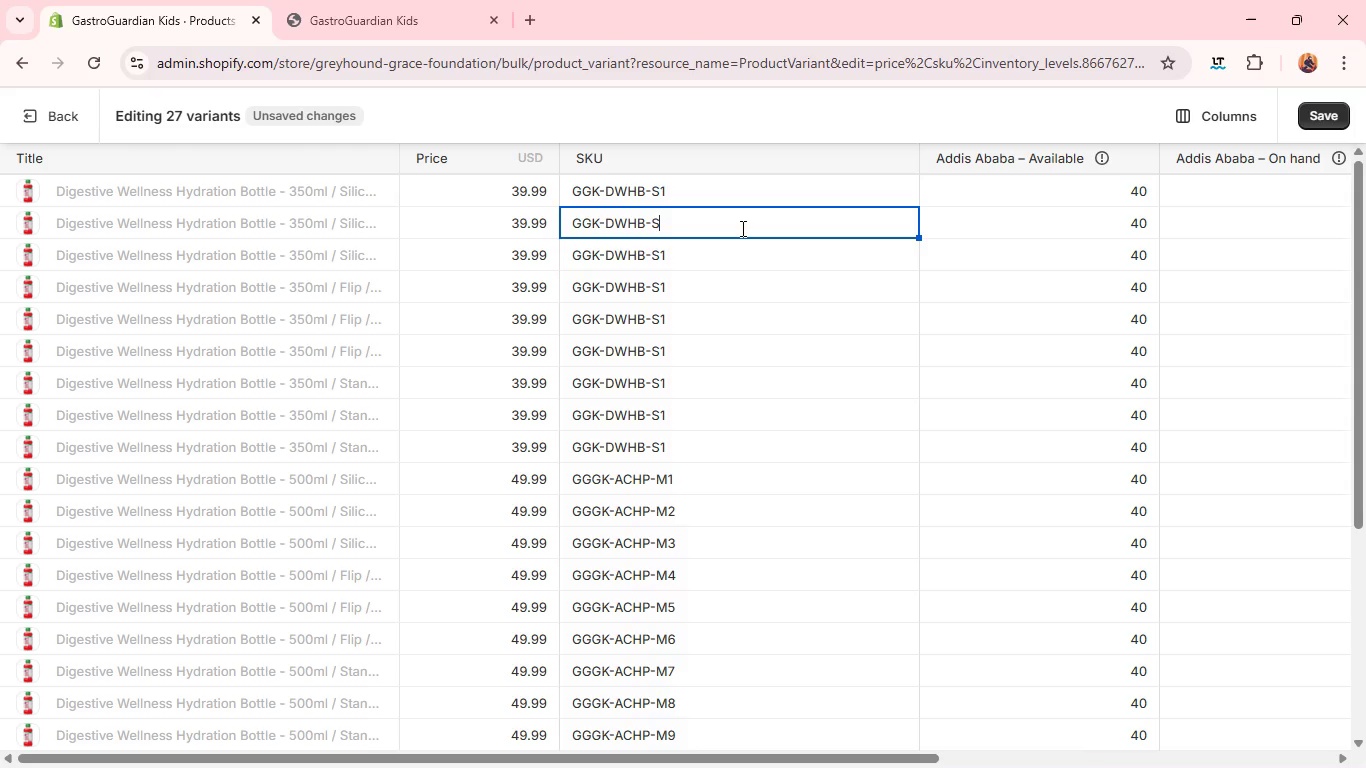 
key(Backspace)
 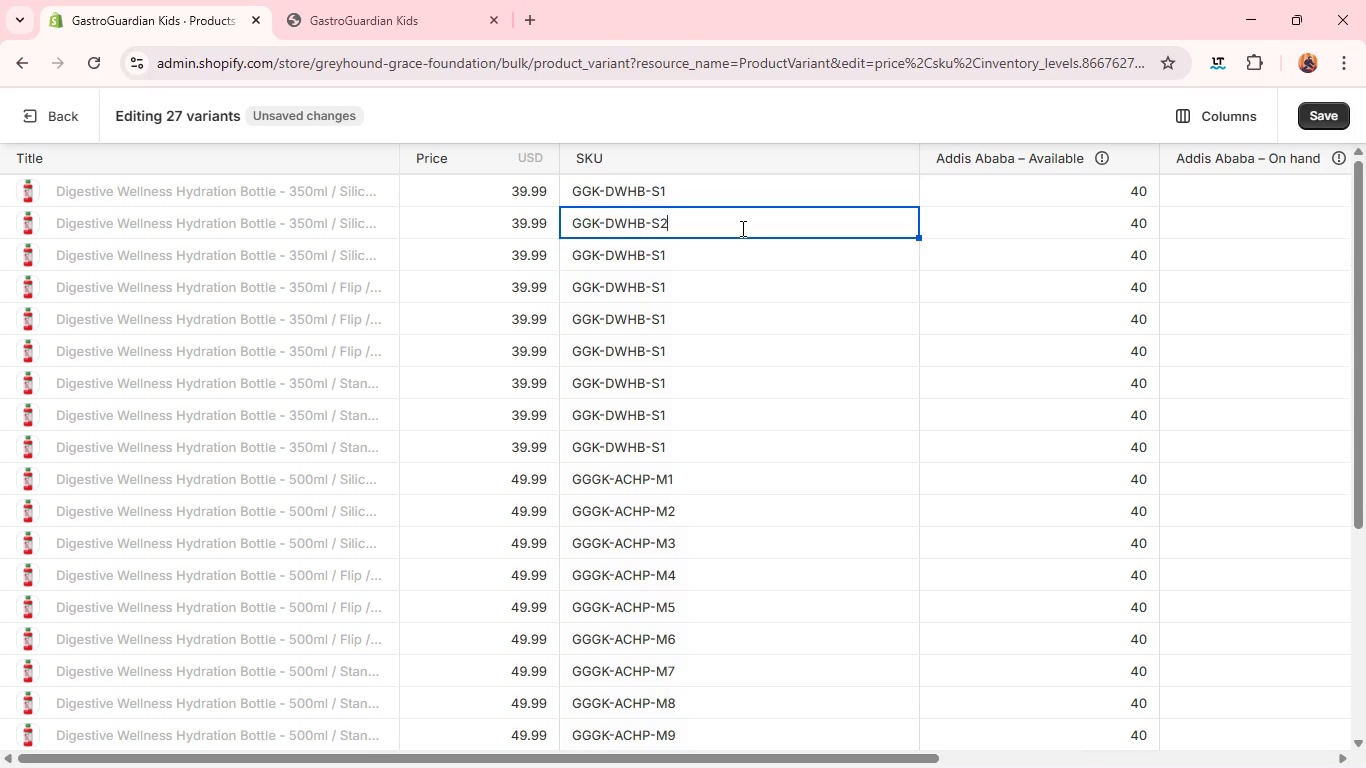 
key(2)
 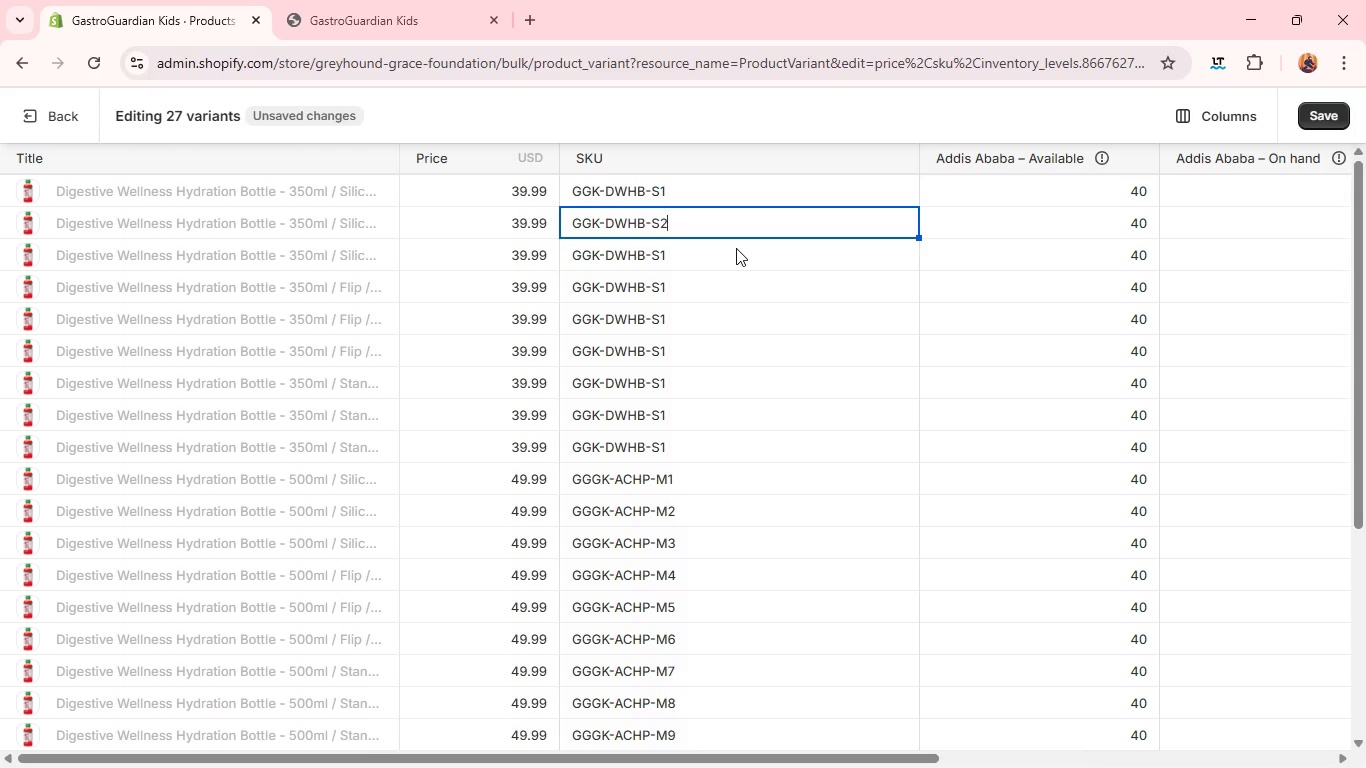 
left_click([736, 248])
 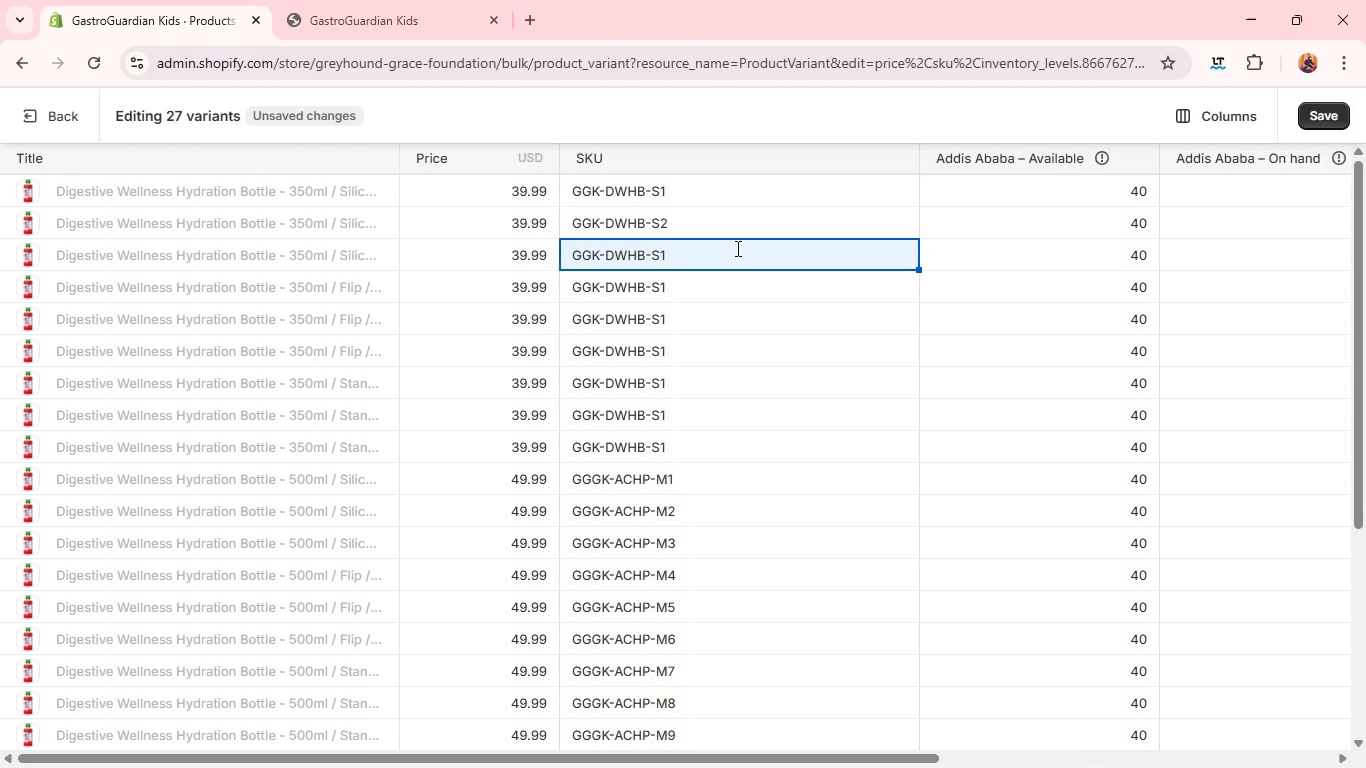 
left_click([736, 248])
 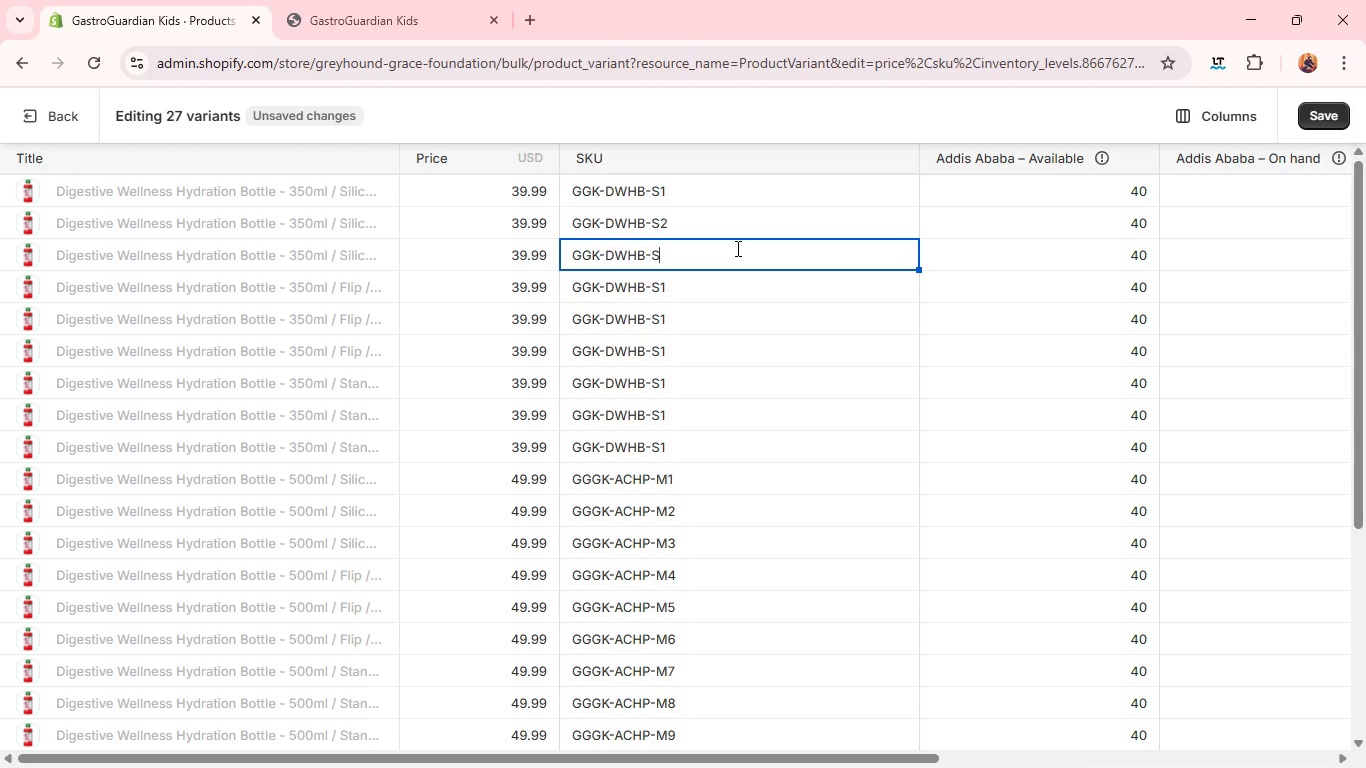 
key(Backspace)
 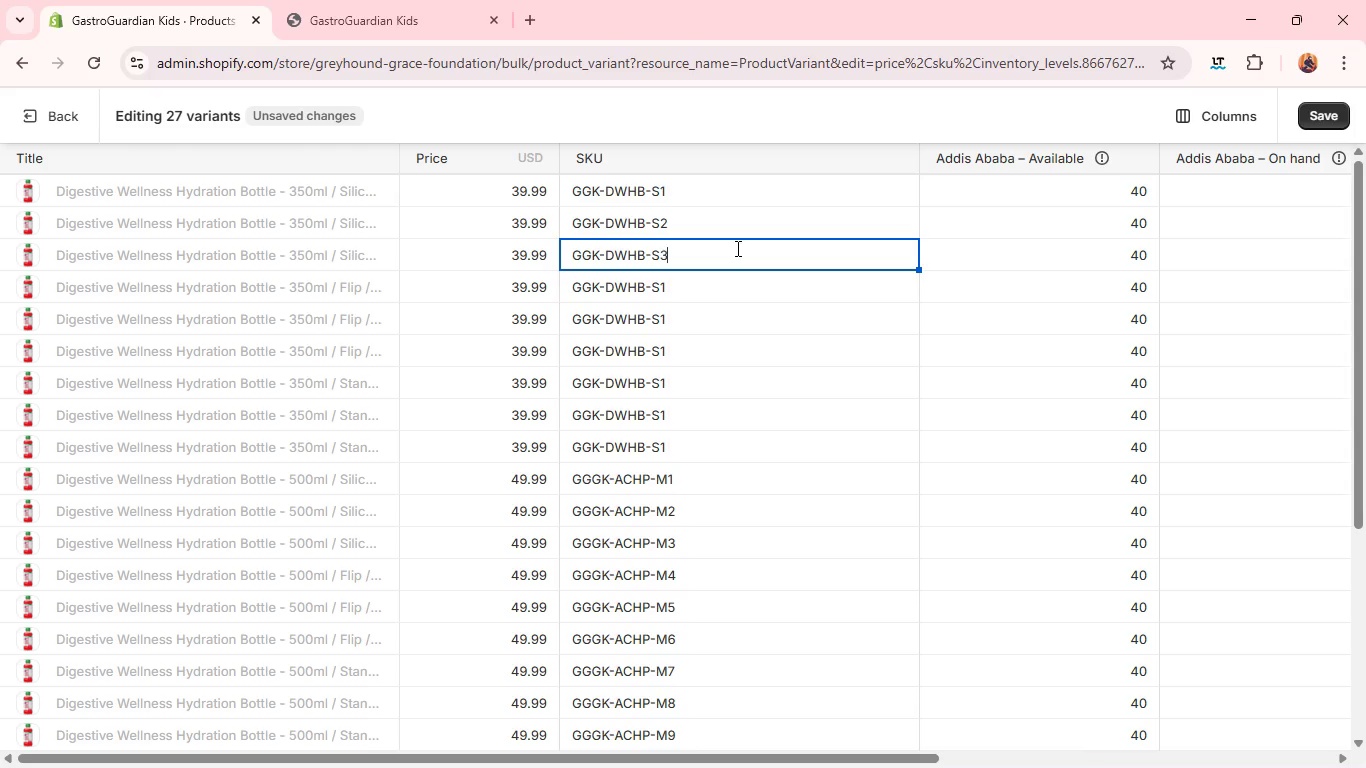 
key(3)
 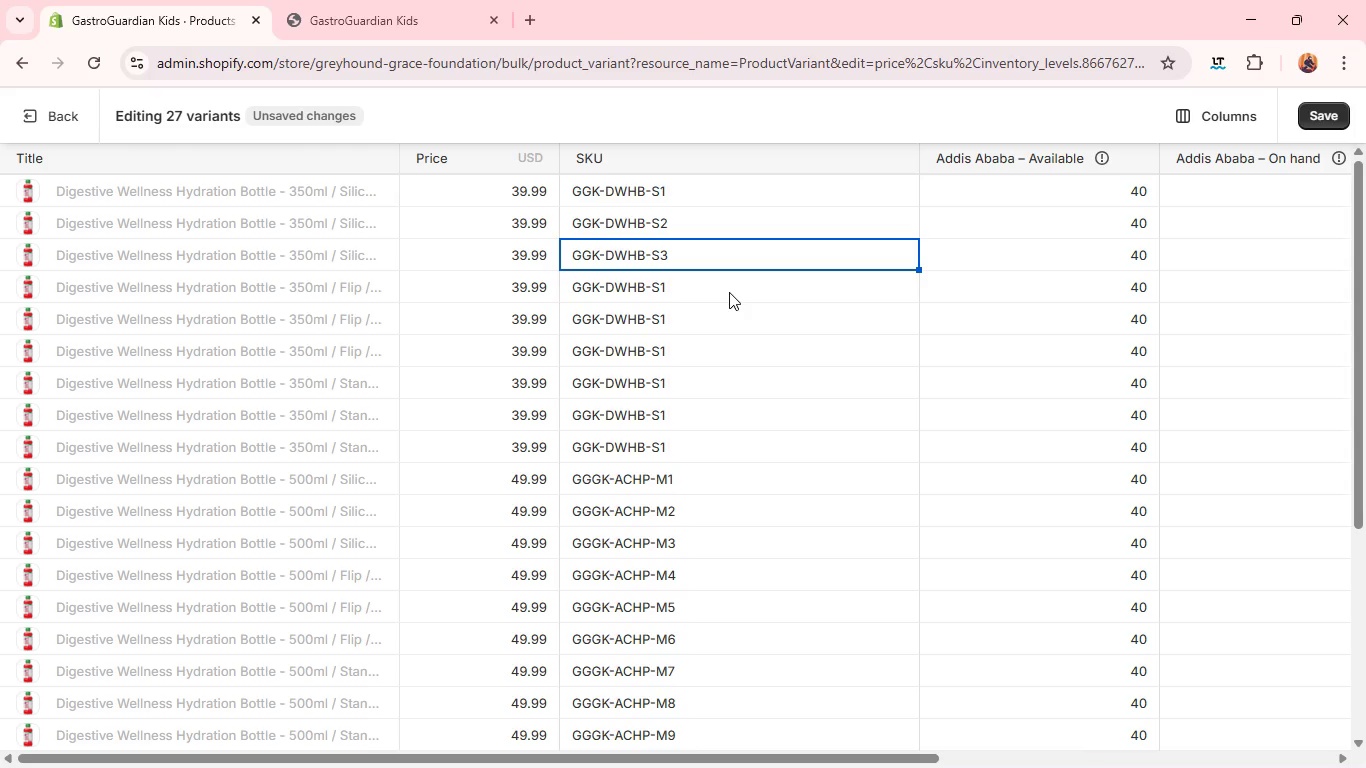 
left_click([729, 292])
 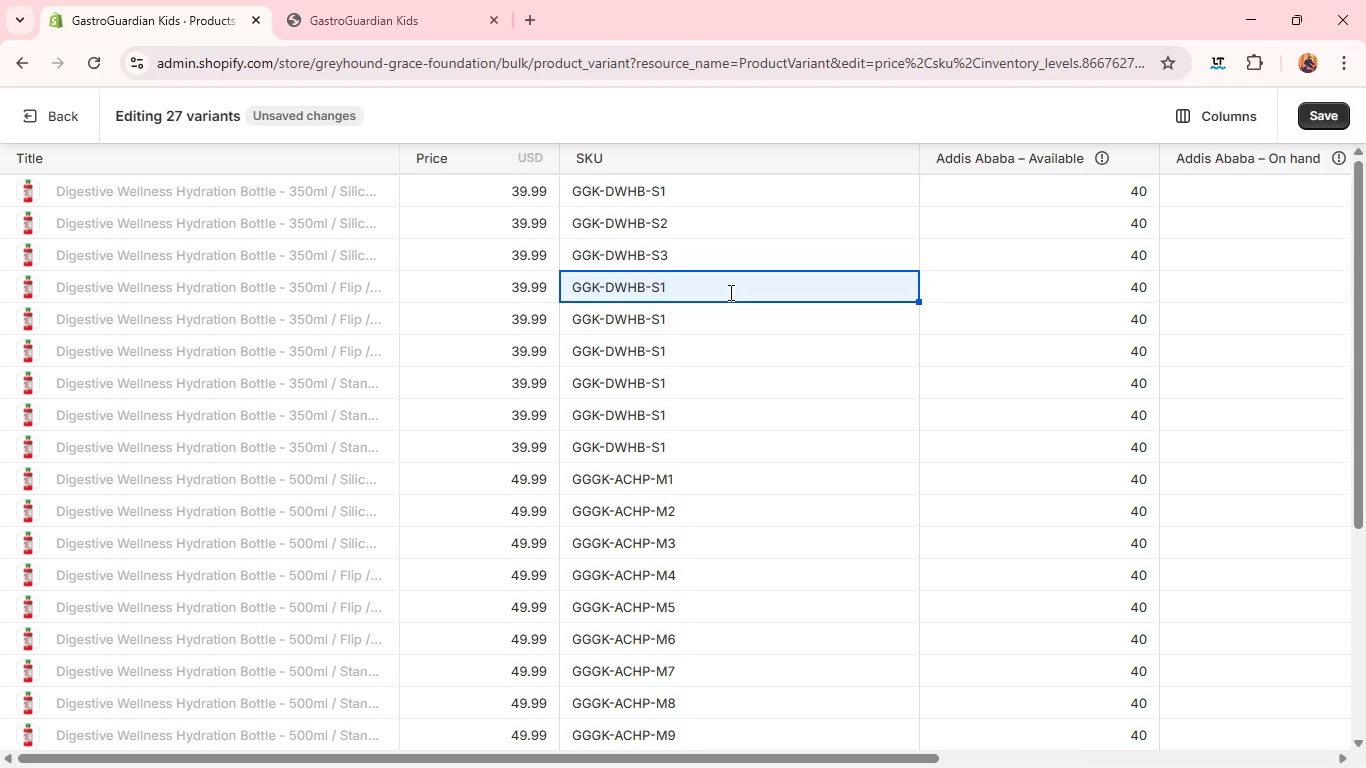 
left_click([729, 292])
 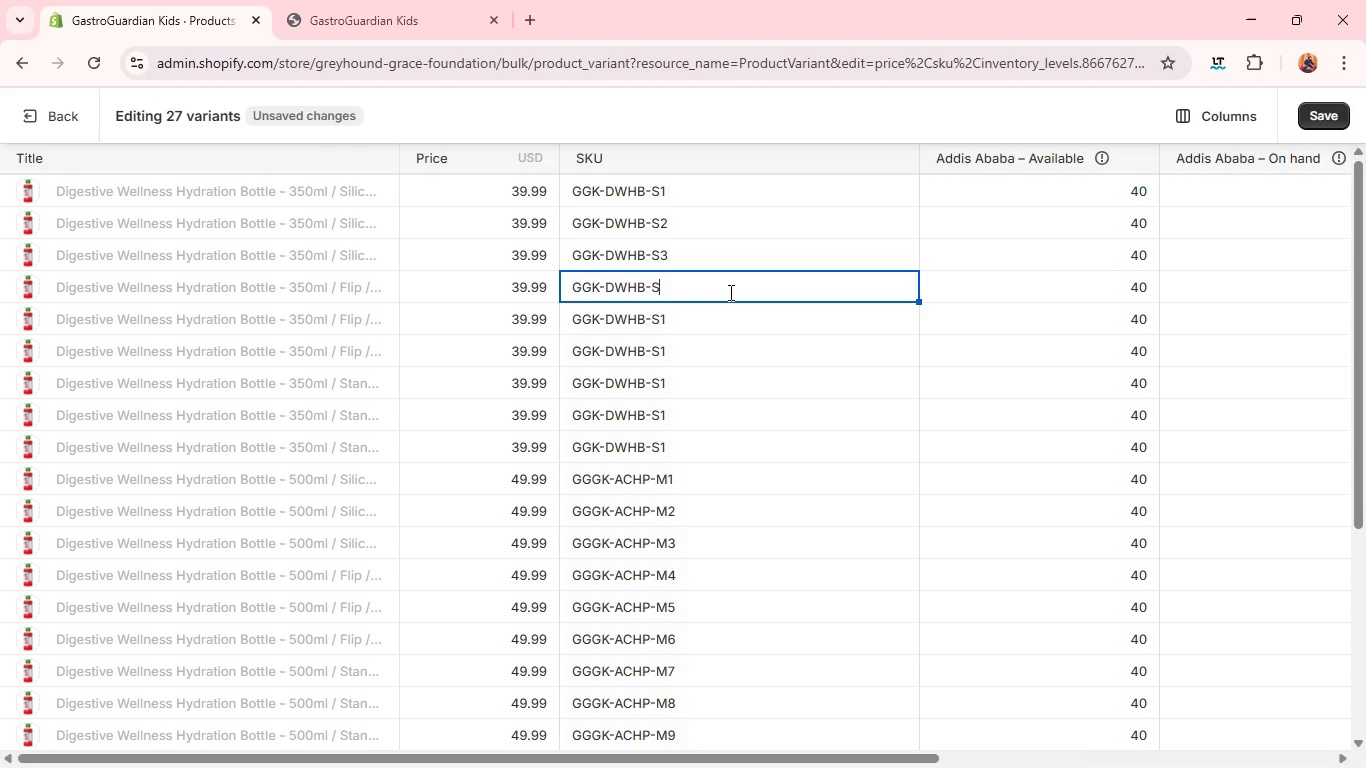 
key(Backspace)
 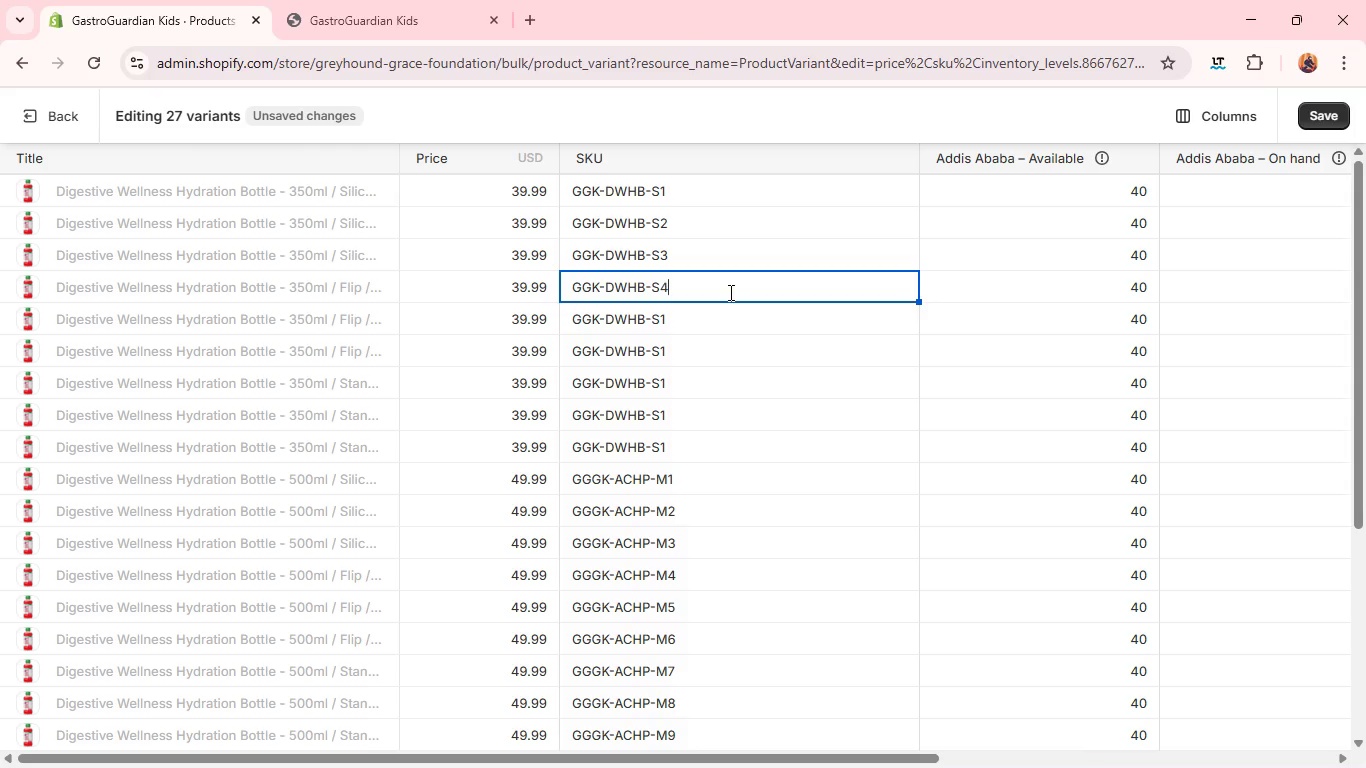 
key(4)
 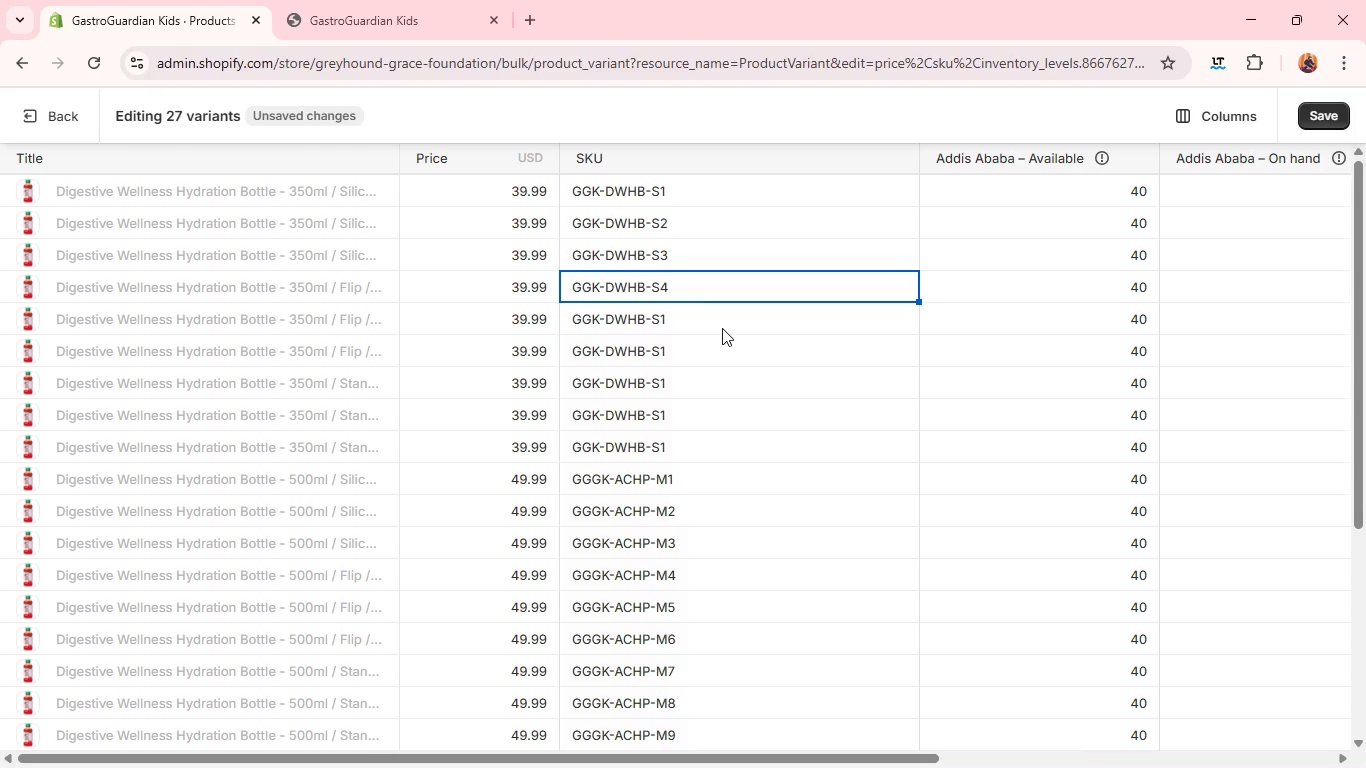 
left_click([722, 328])
 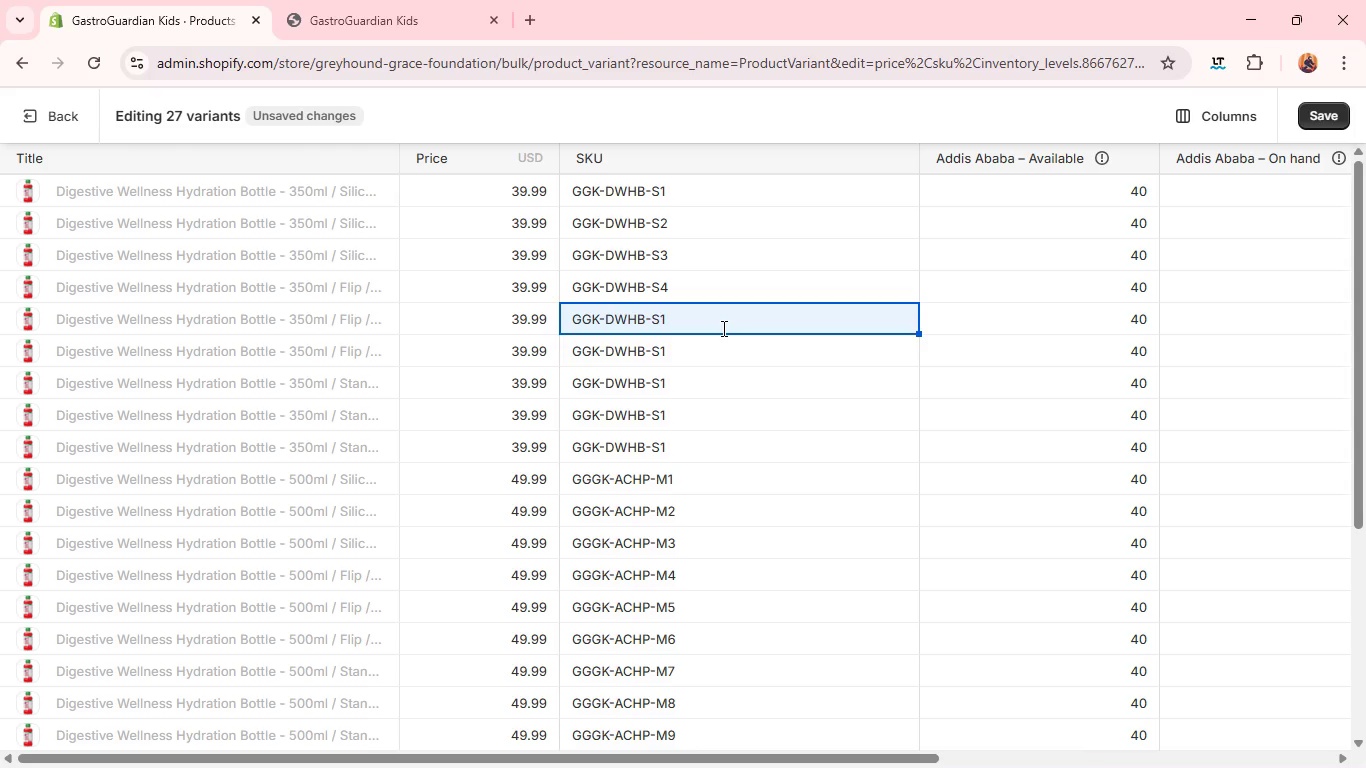 
left_click([722, 328])
 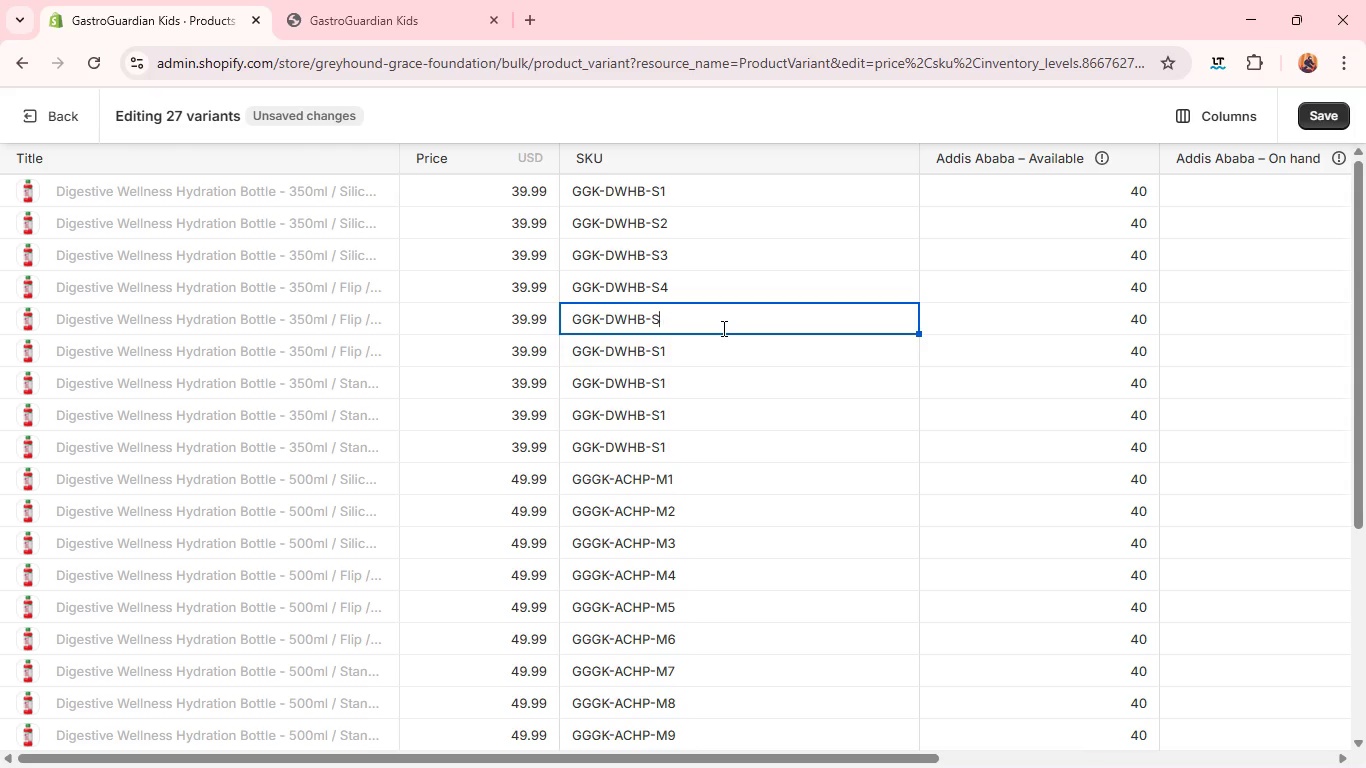 
key(Backspace)
 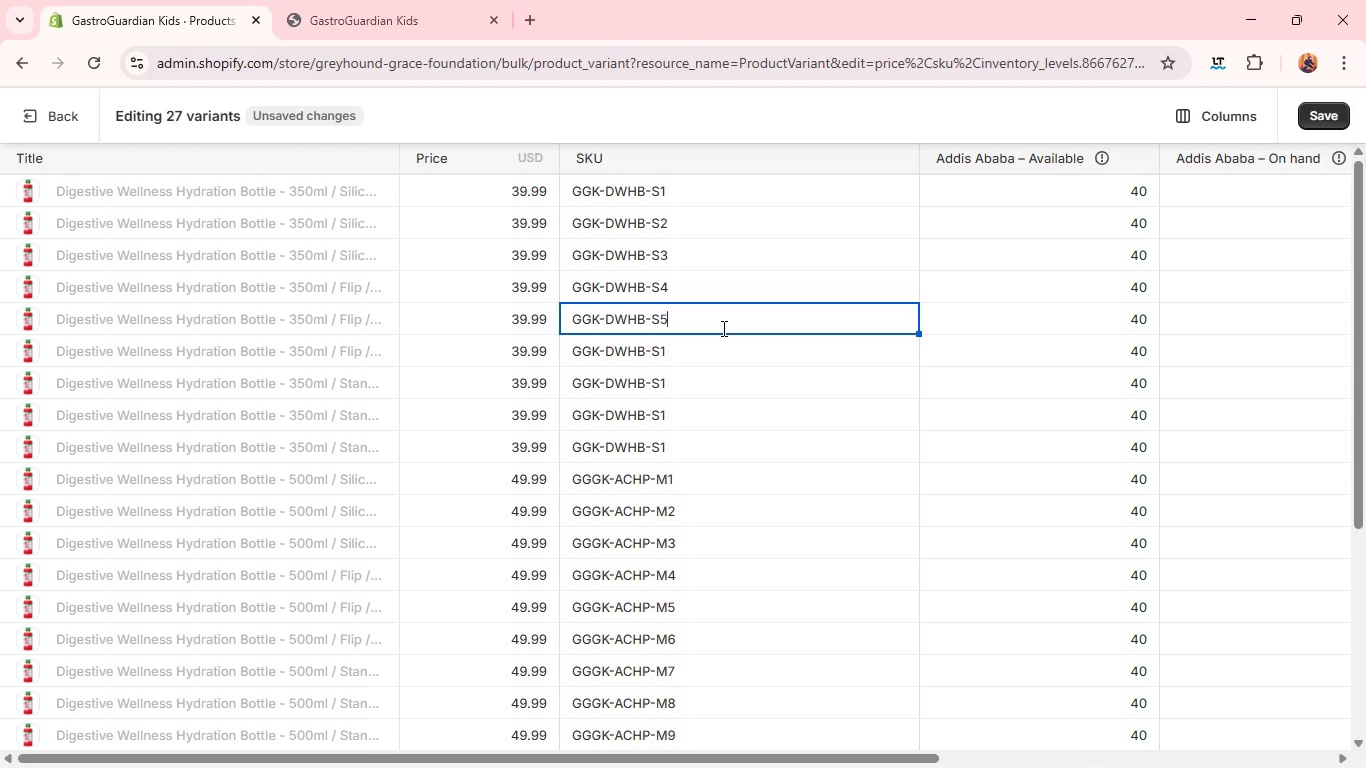 
key(5)
 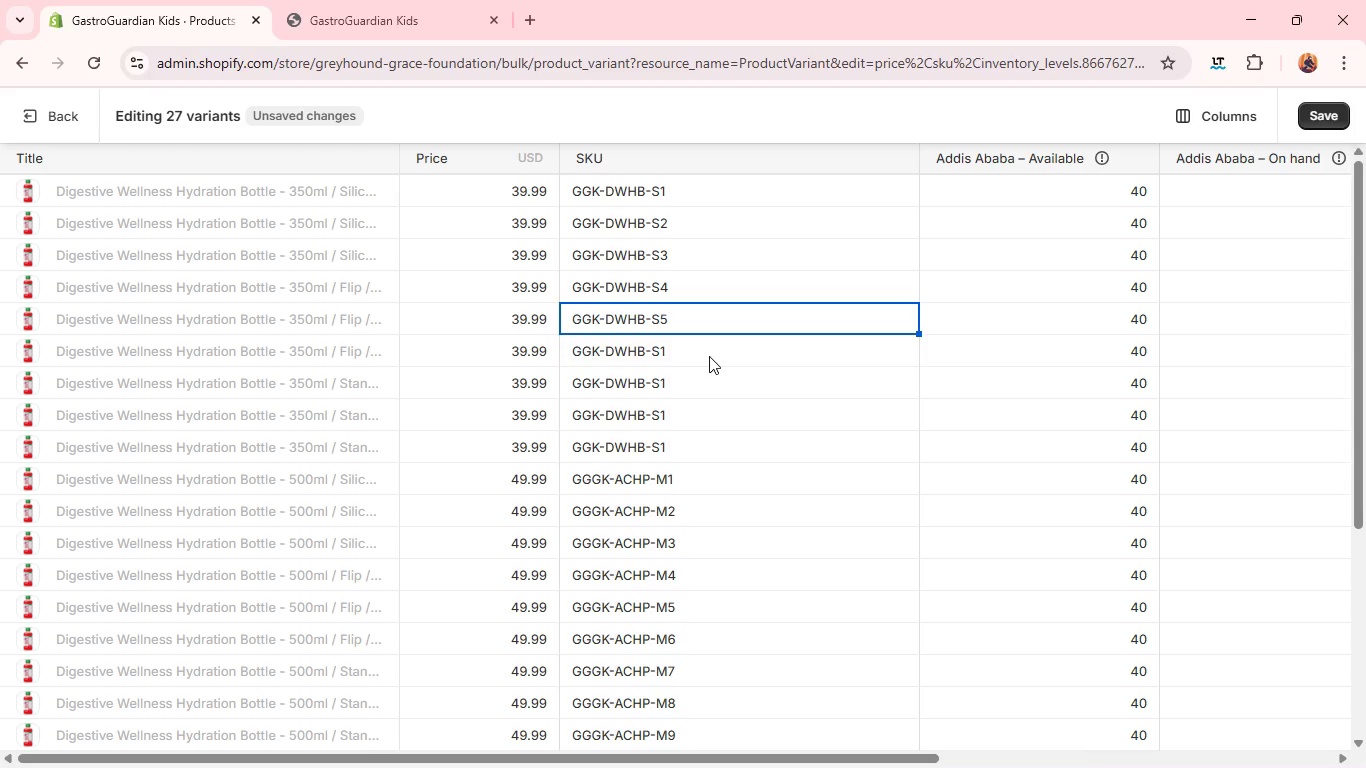 
left_click([709, 356])
 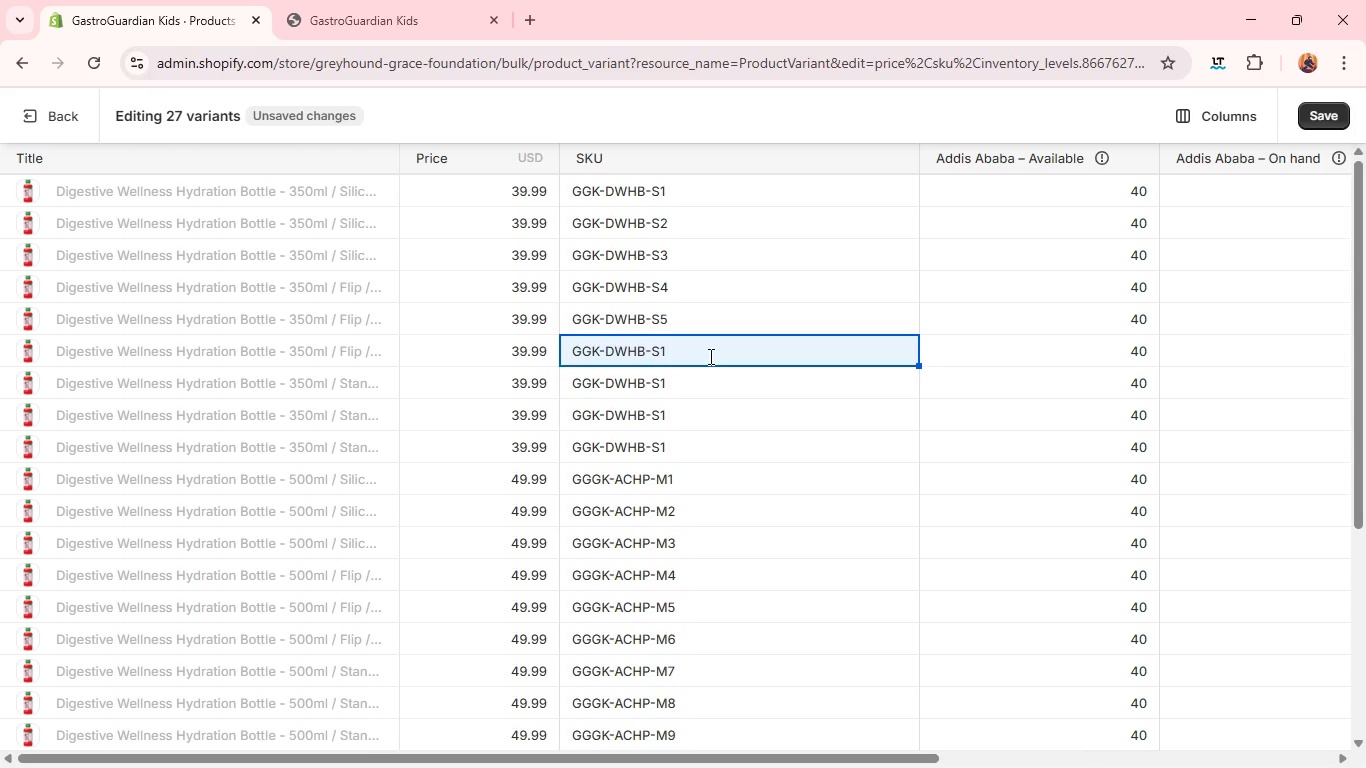 
left_click([709, 356])
 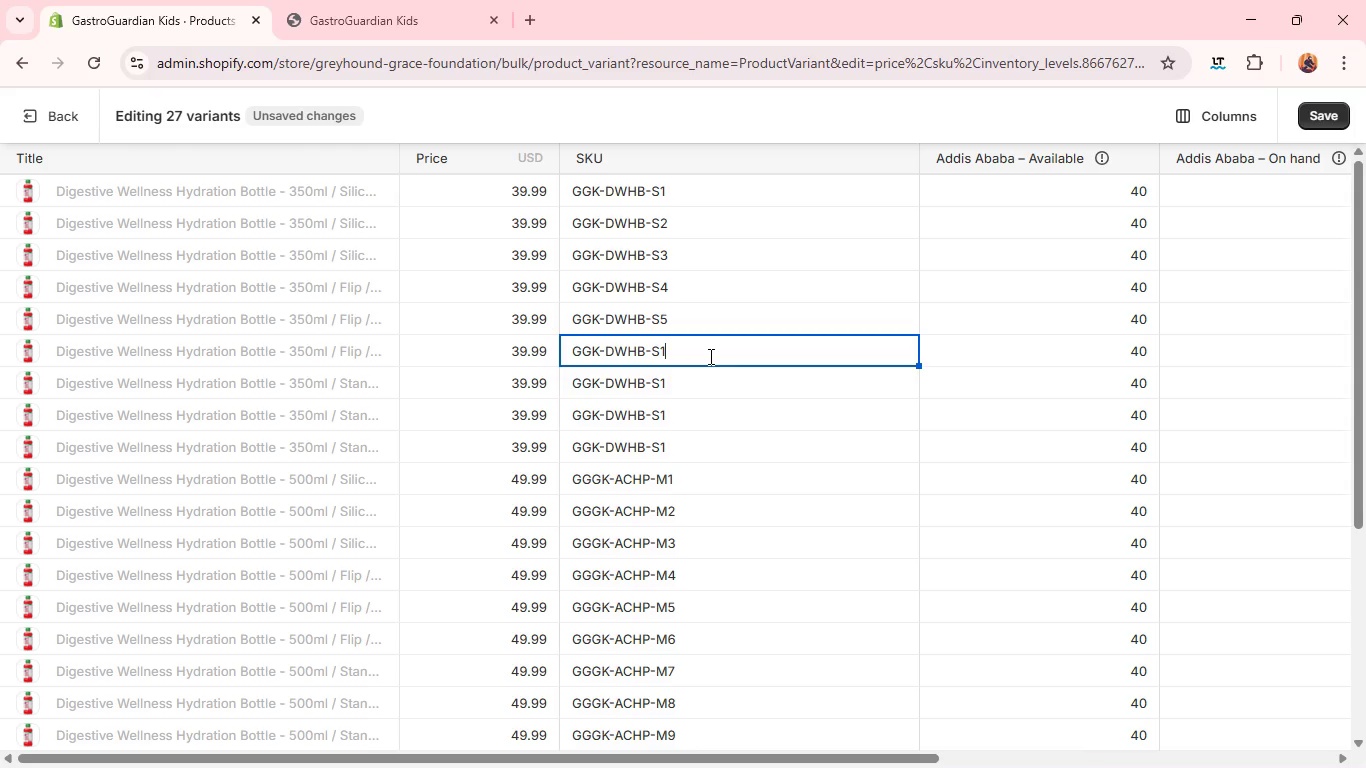 
key(Backspace)
 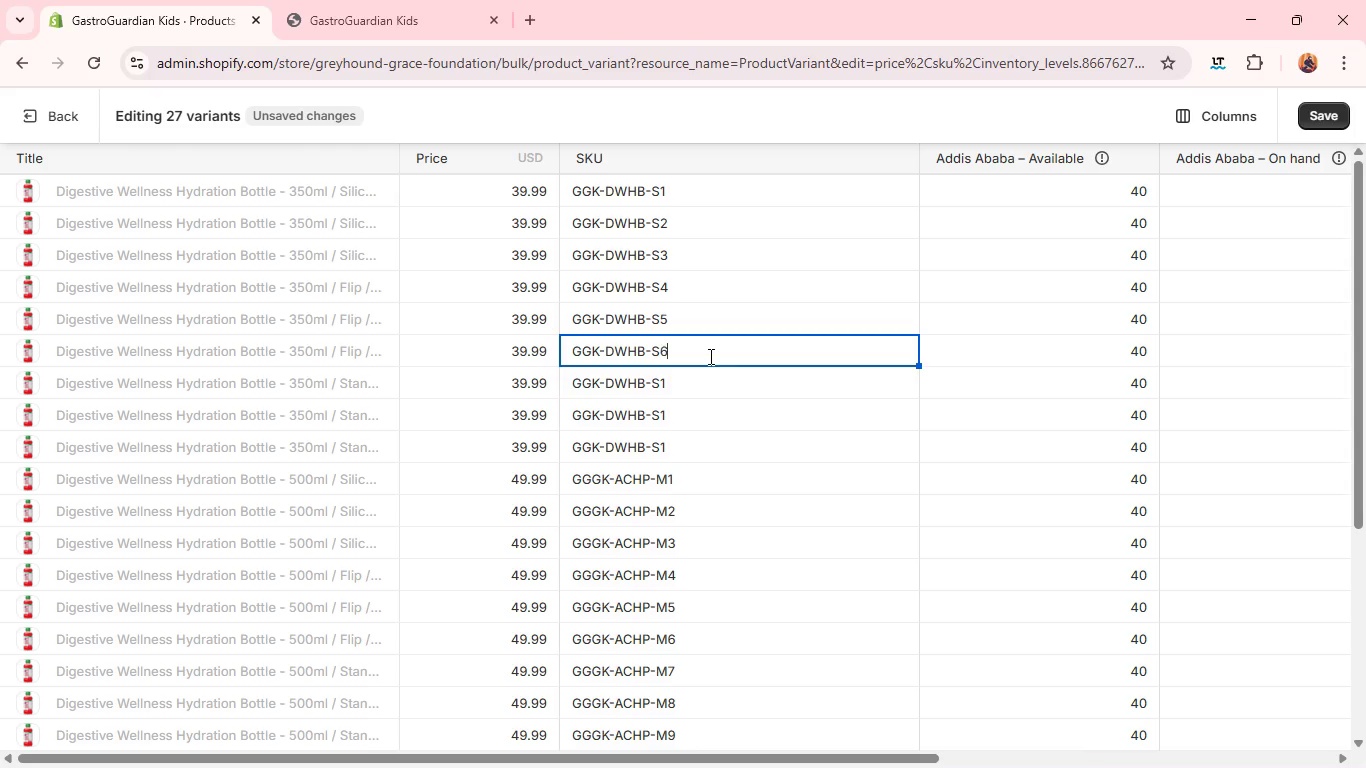 
key(6)
 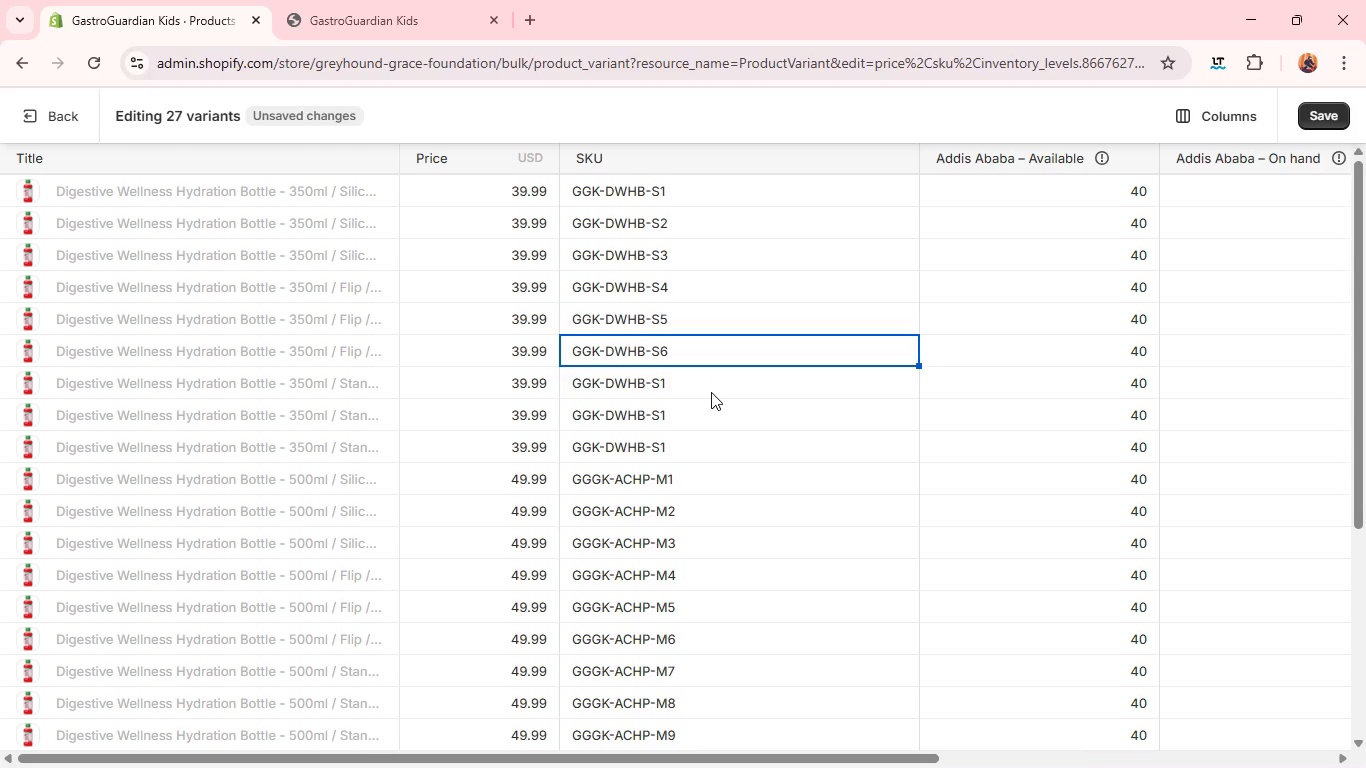 
left_click([711, 392])
 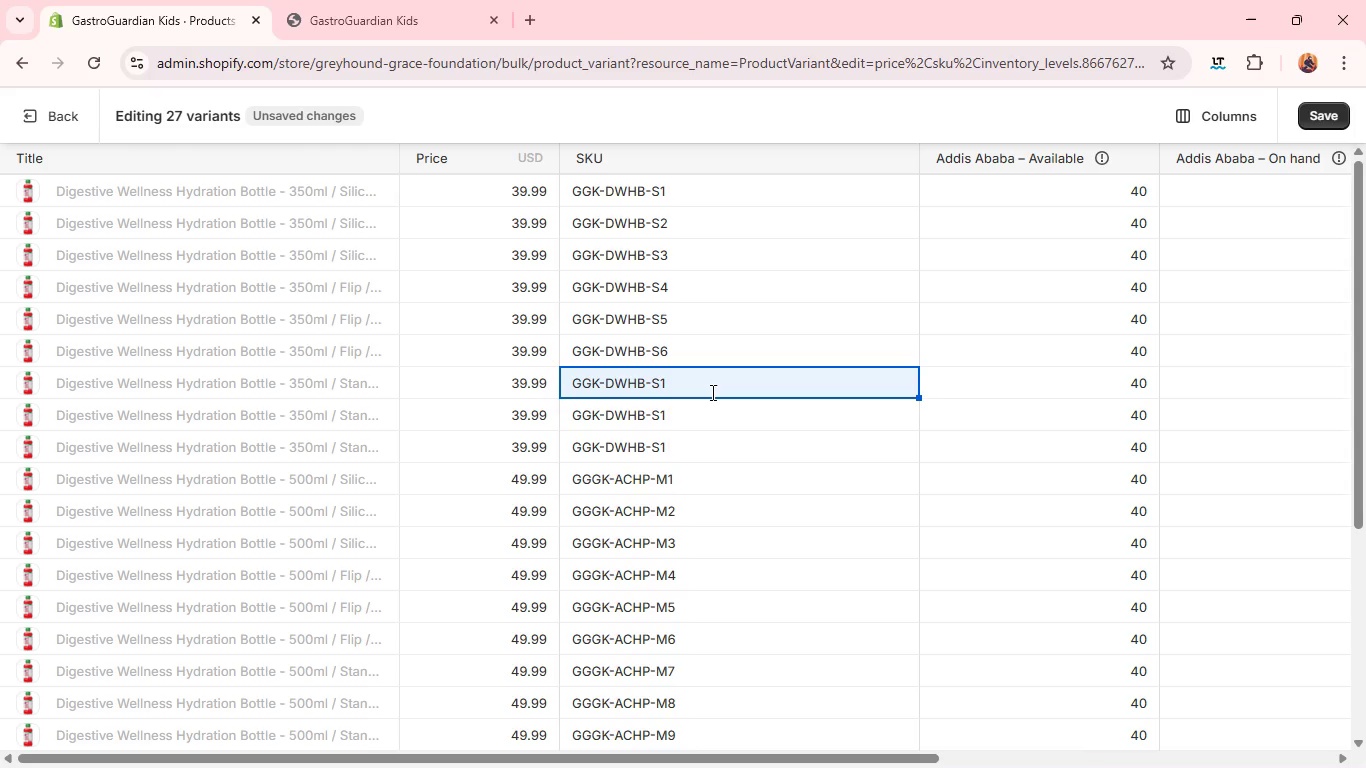 
left_click([711, 392])
 